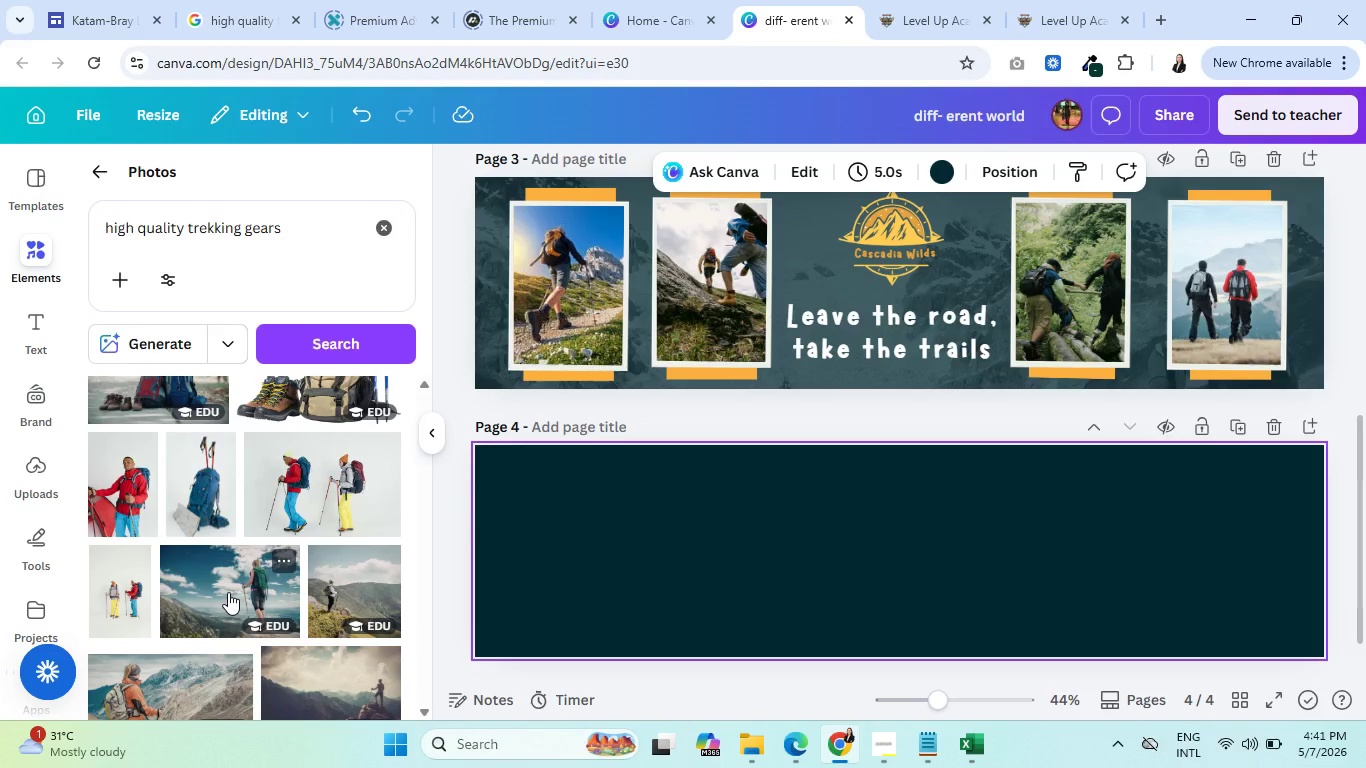 
scroll: coordinate [230, 595], scroll_direction: up, amount: 2.0
 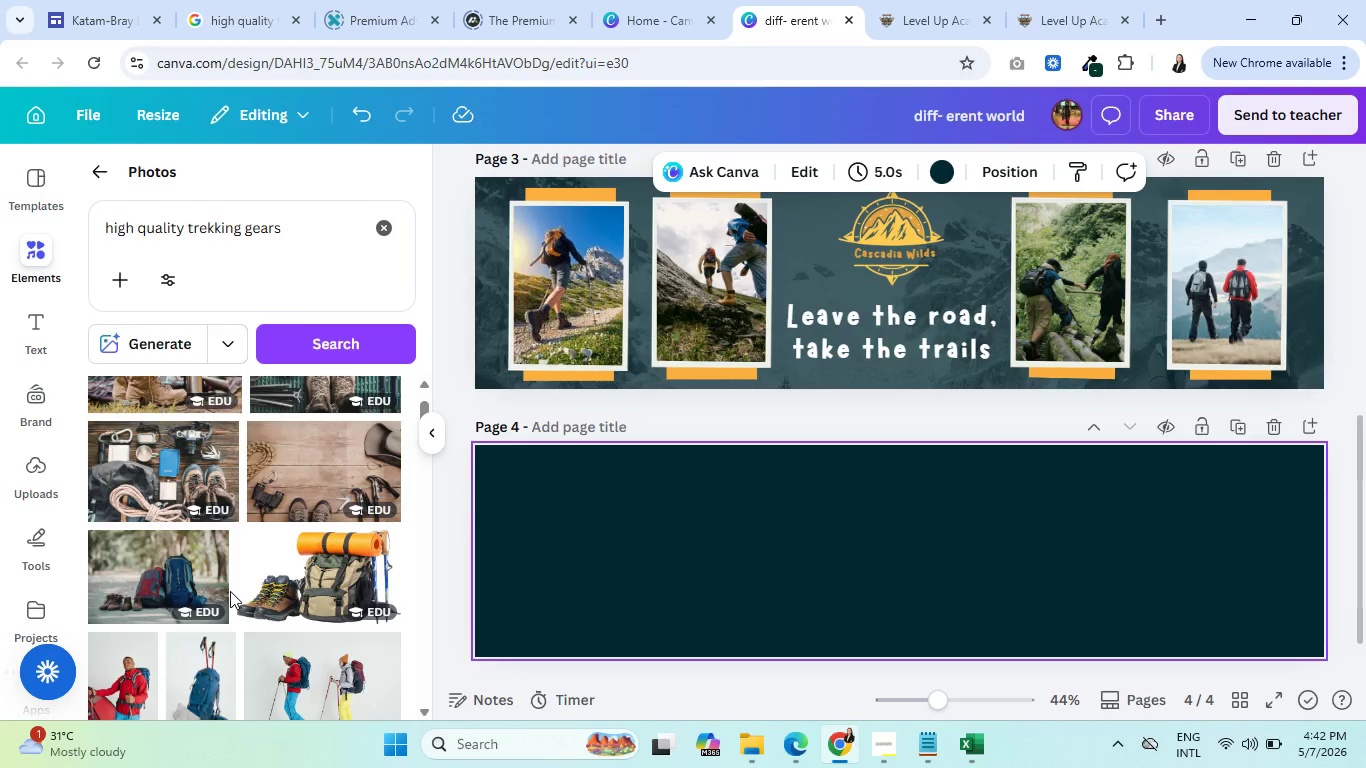 
wait(10.62)
 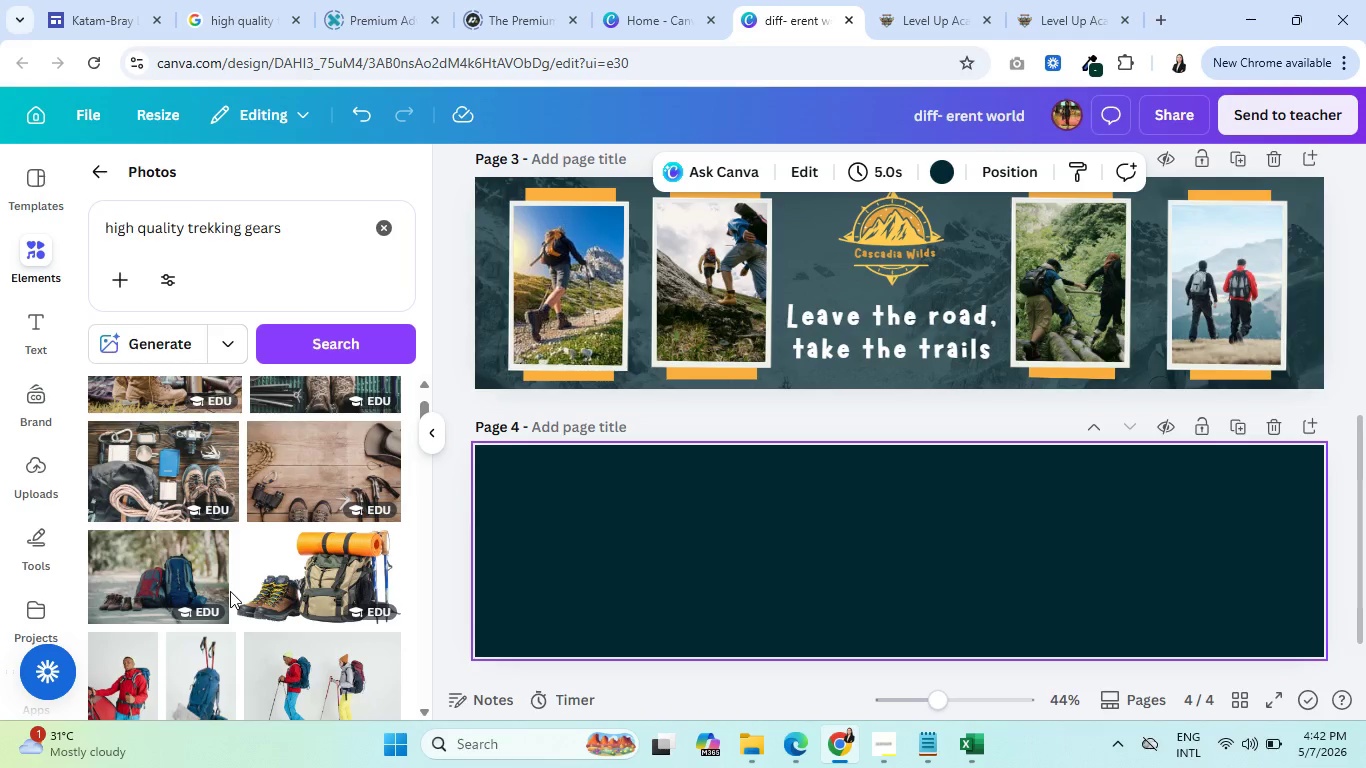 
type( arranged)
 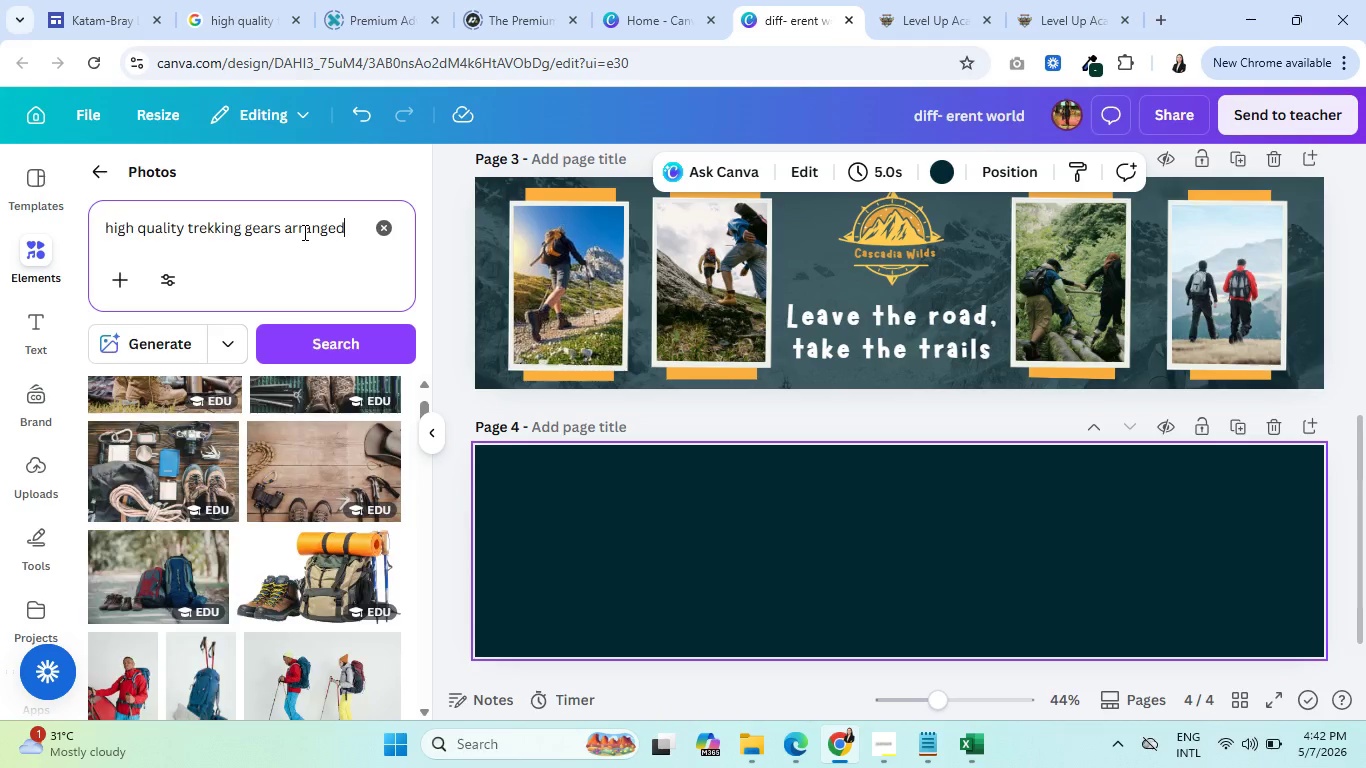 
key(Enter)
 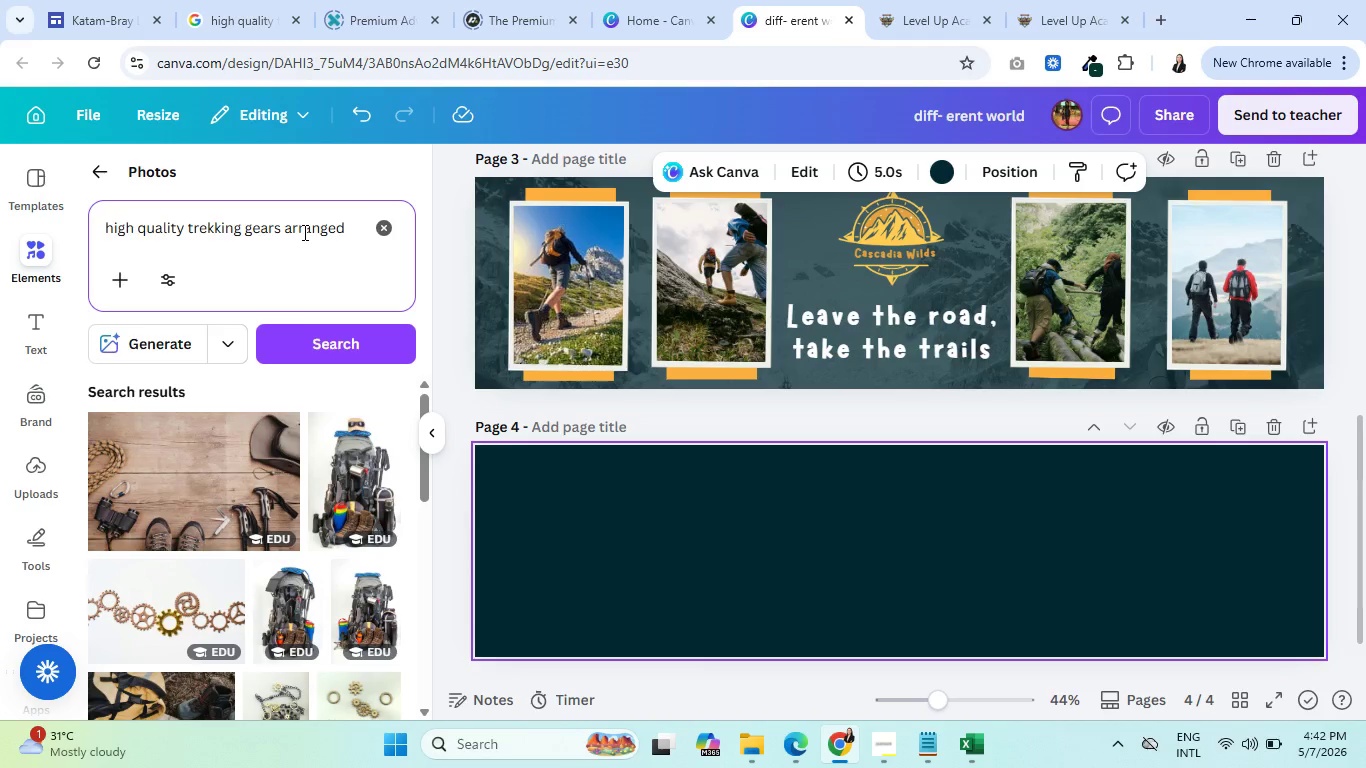 
scroll: coordinate [244, 544], scroll_direction: down, amount: 4.0
 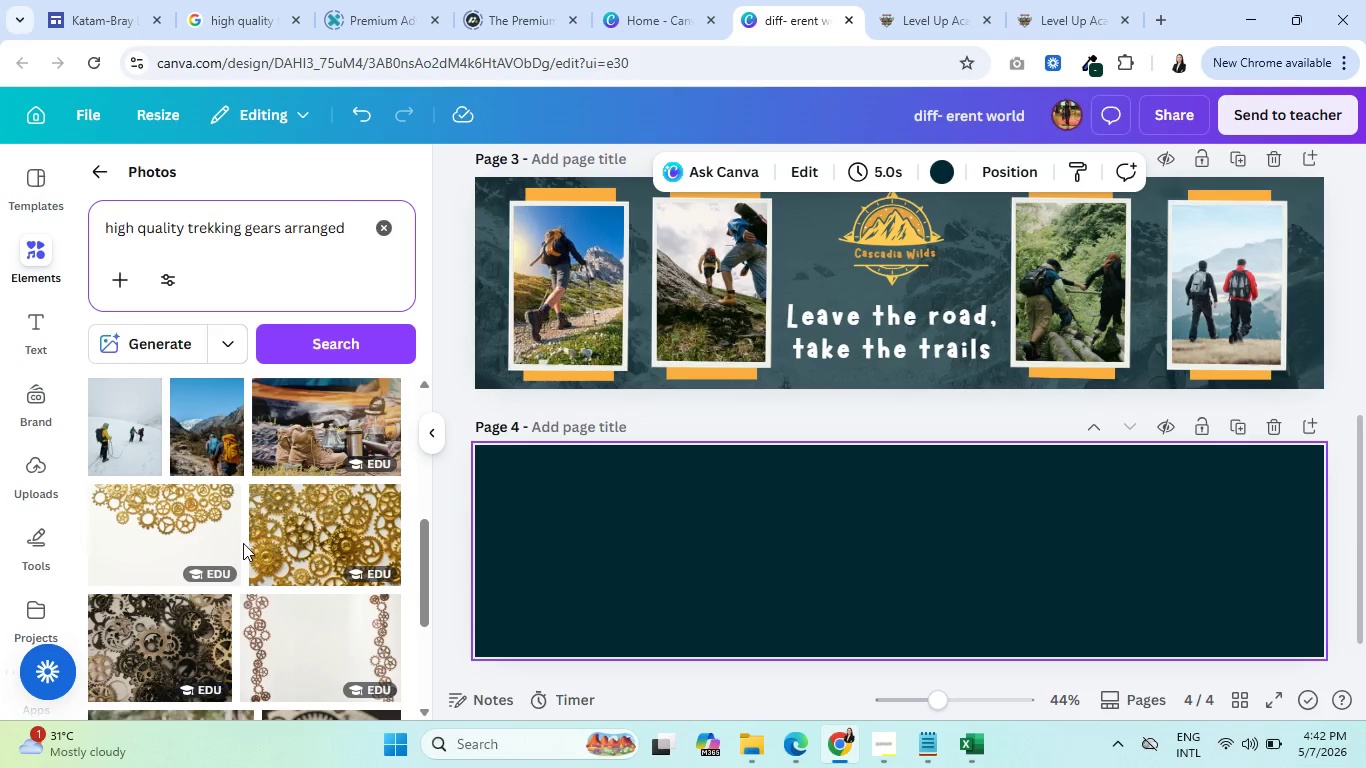 
wait(5.11)
 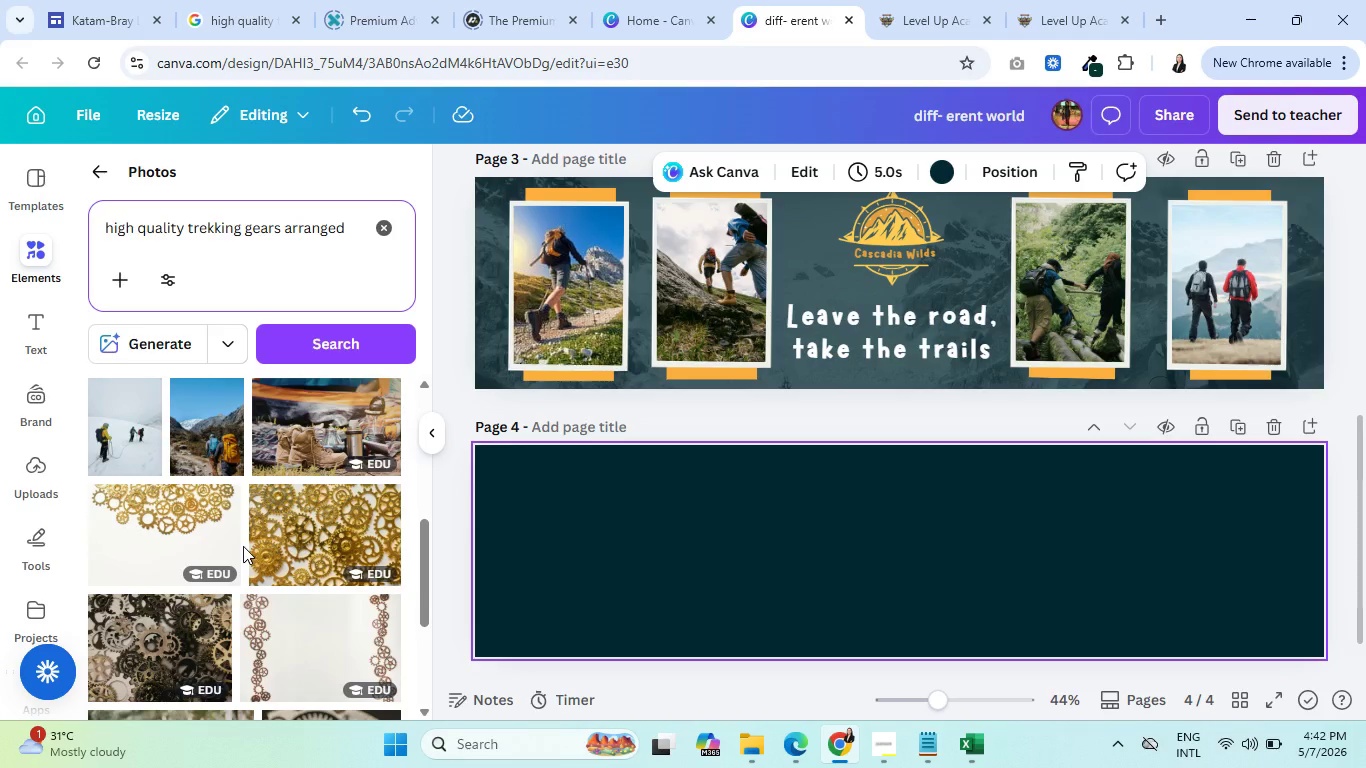 
scroll: coordinate [243, 543], scroll_direction: down, amount: 2.0
 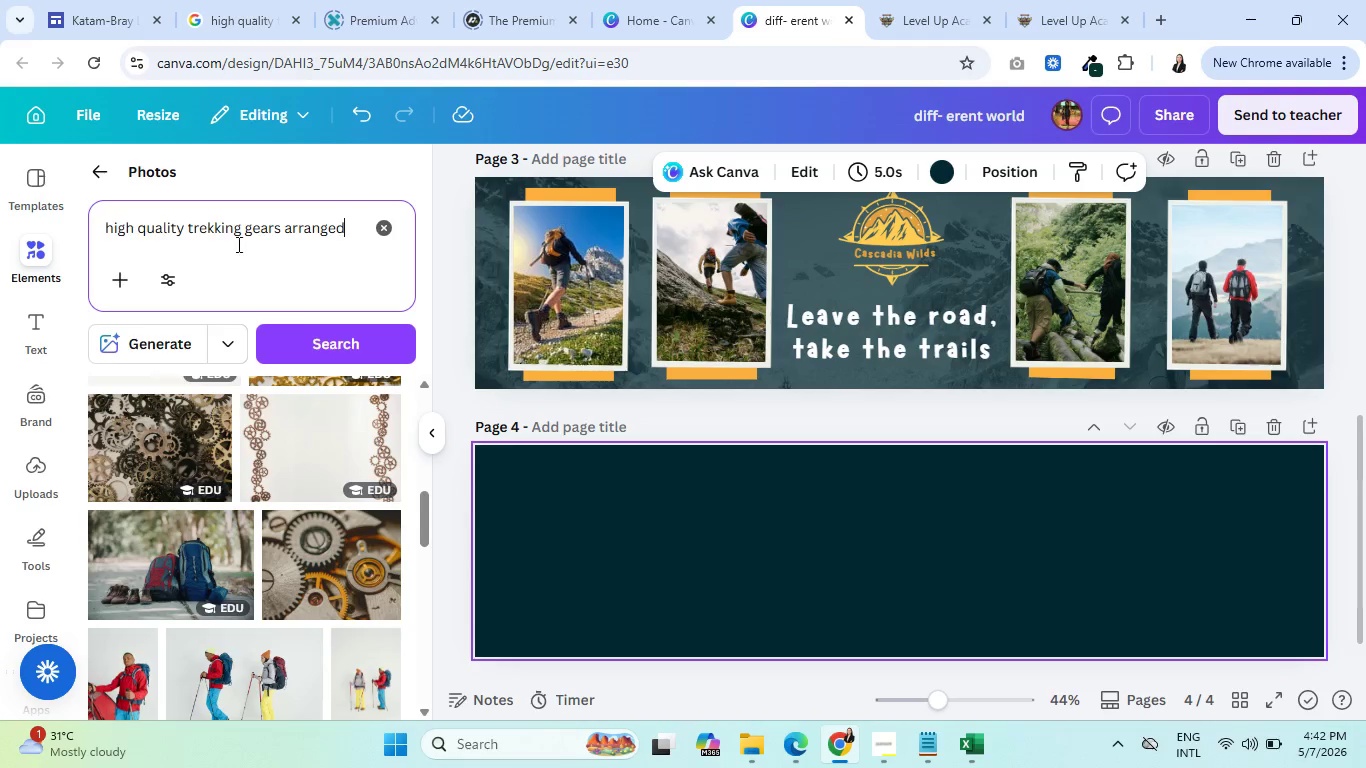 
double_click([257, 221])
 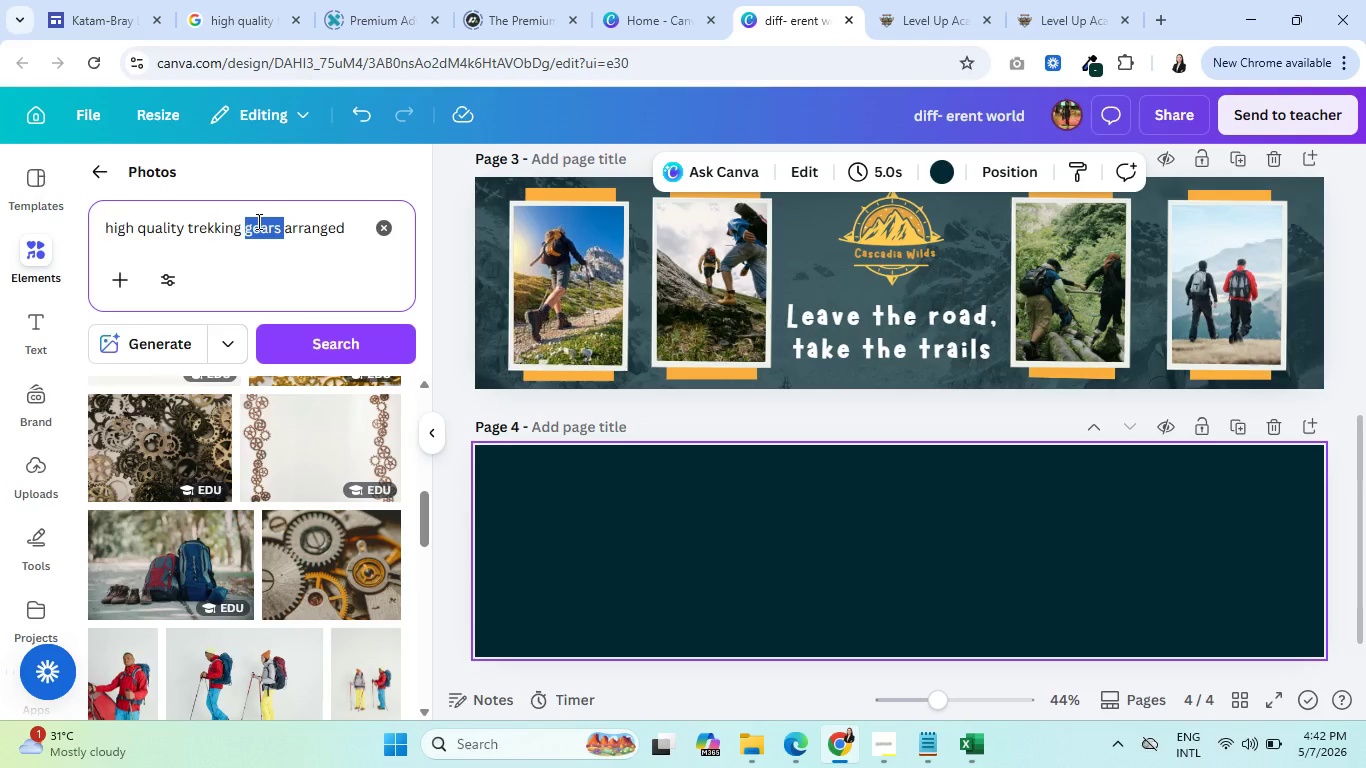 
key(Backspace)
 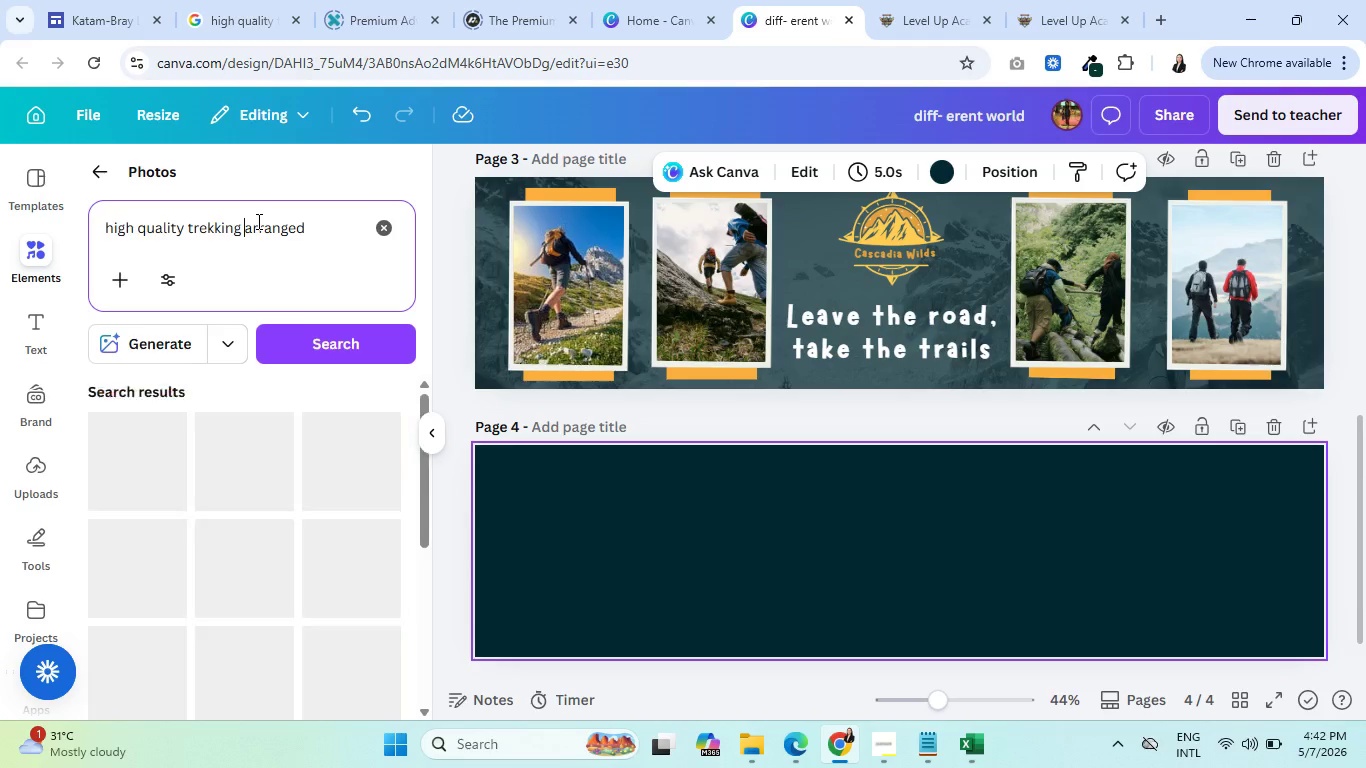 
key(Enter)
 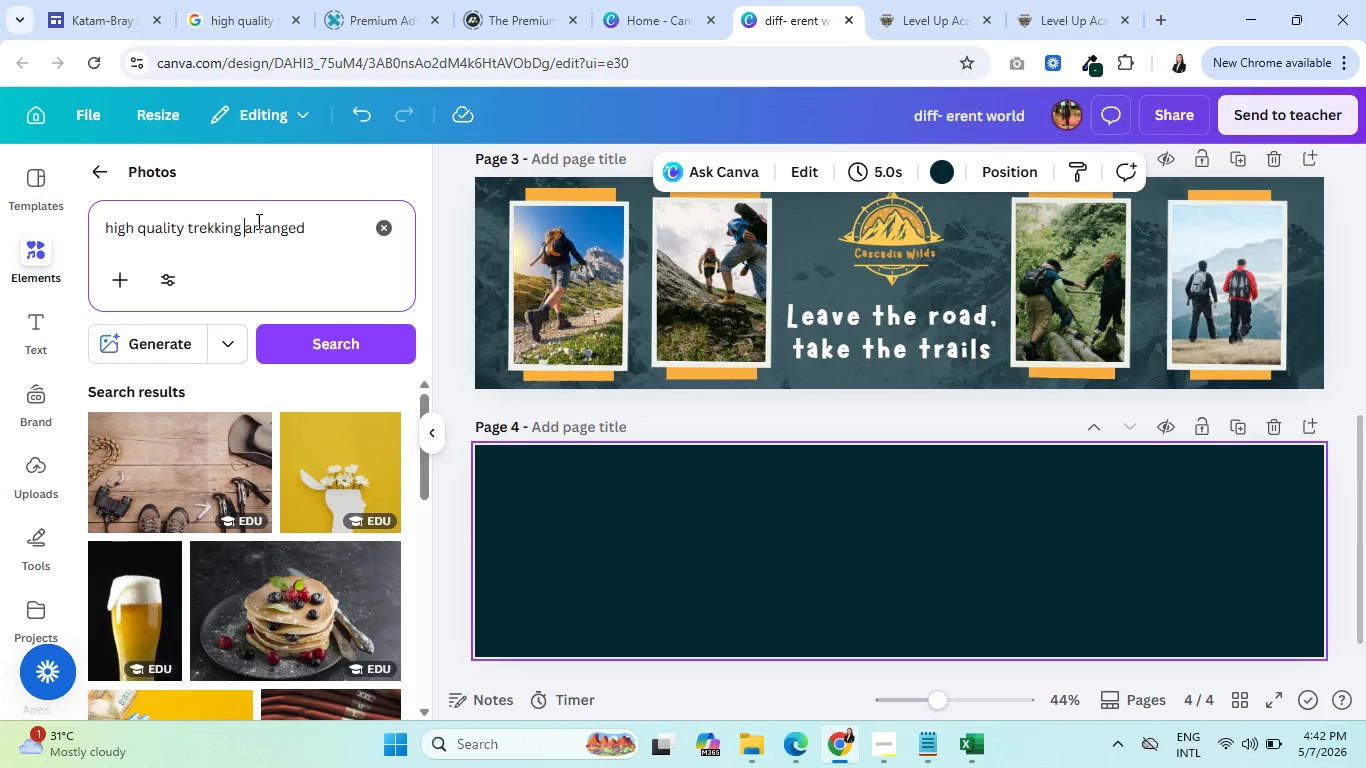 
wait(8.91)
 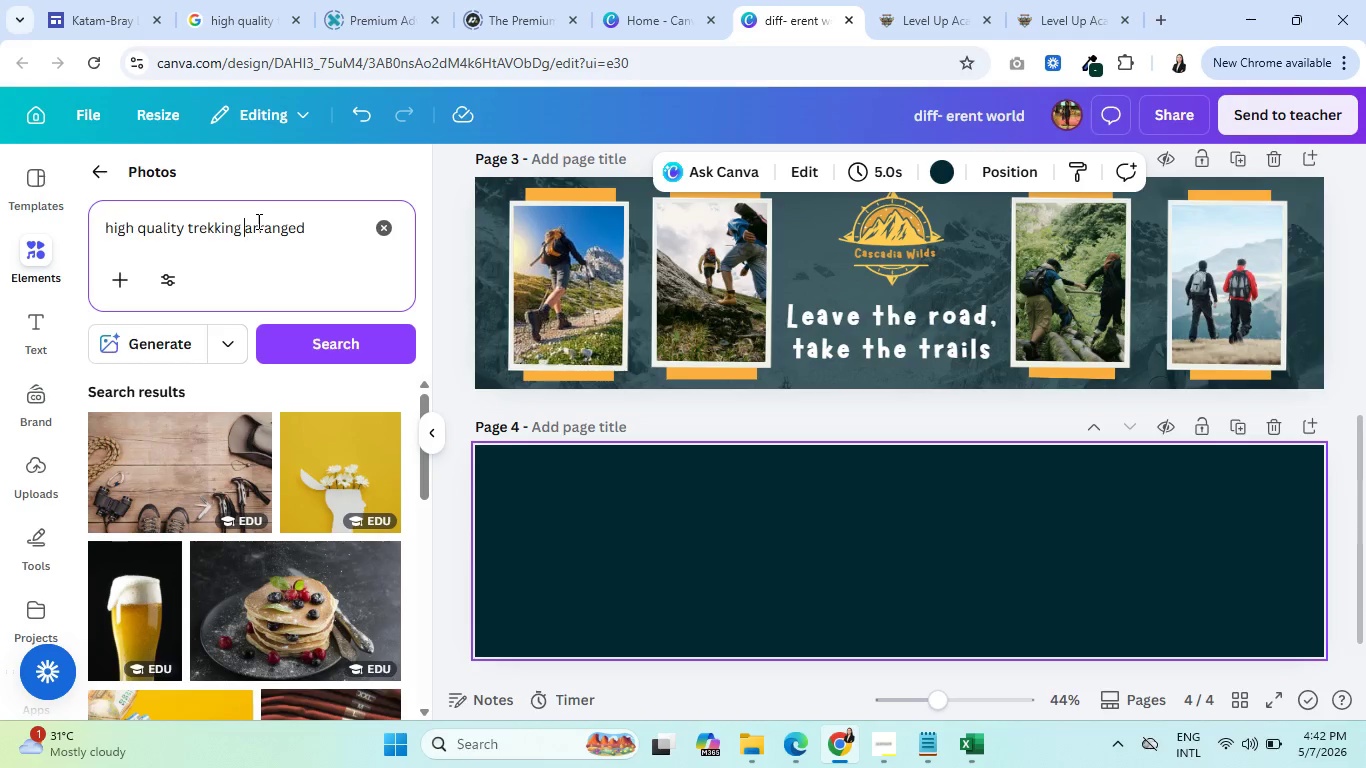 
left_click([171, 454])
 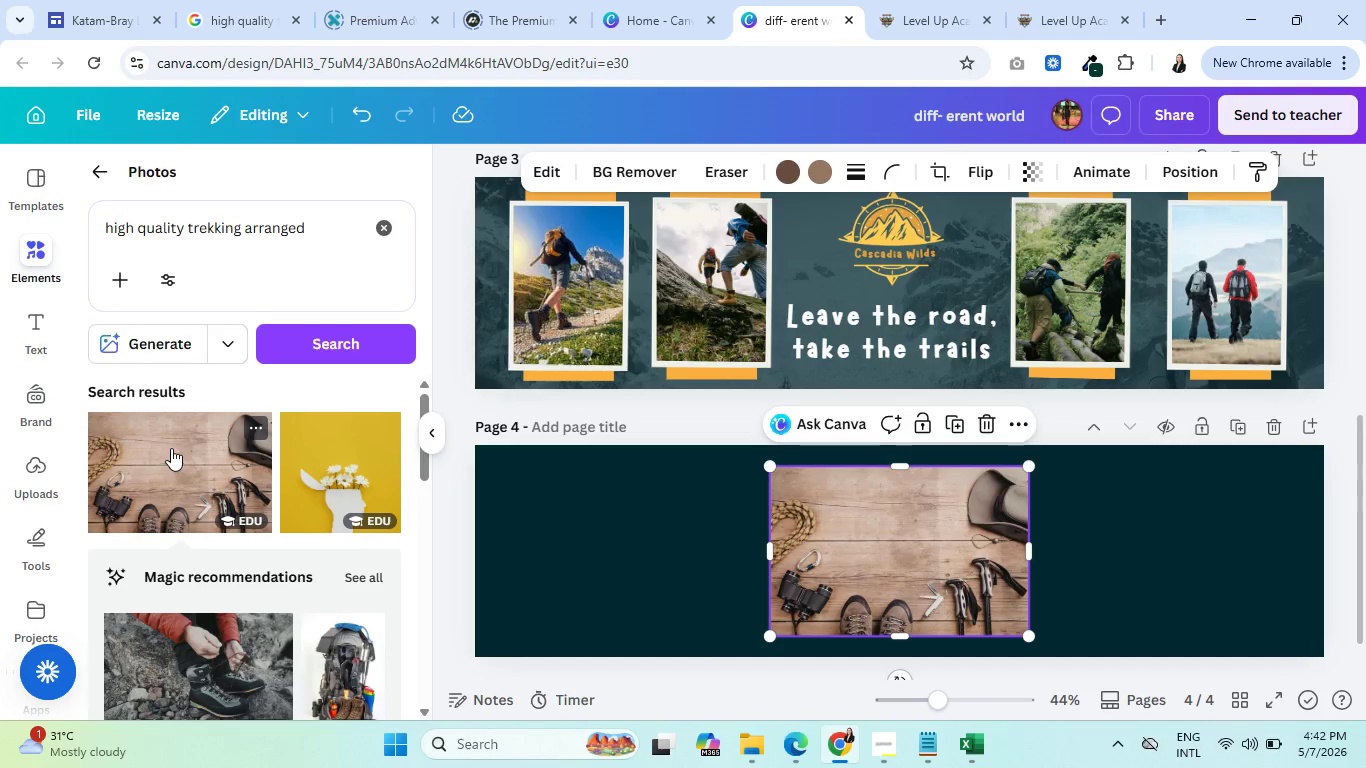 
scroll: coordinate [182, 479], scroll_direction: down, amount: 5.0
 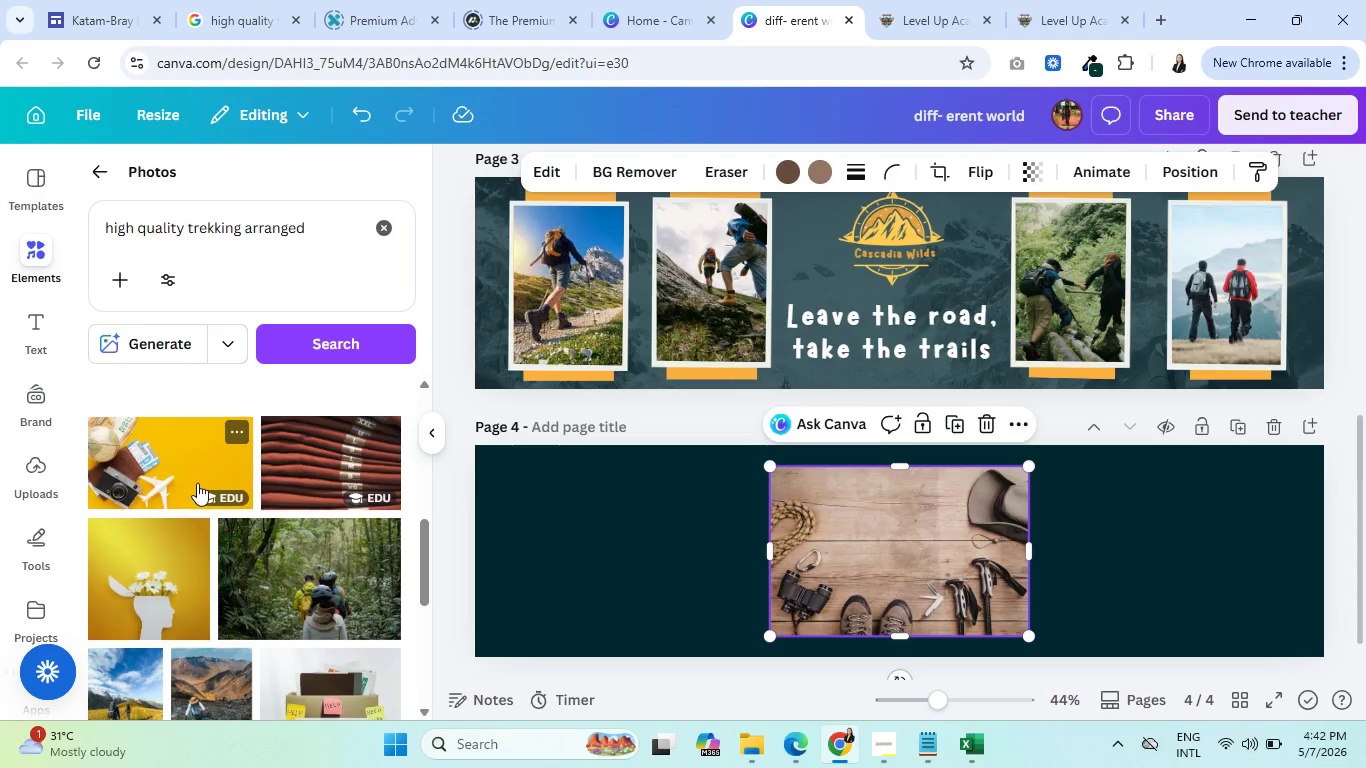 
scroll: coordinate [198, 477], scroll_direction: up, amount: 13.0
 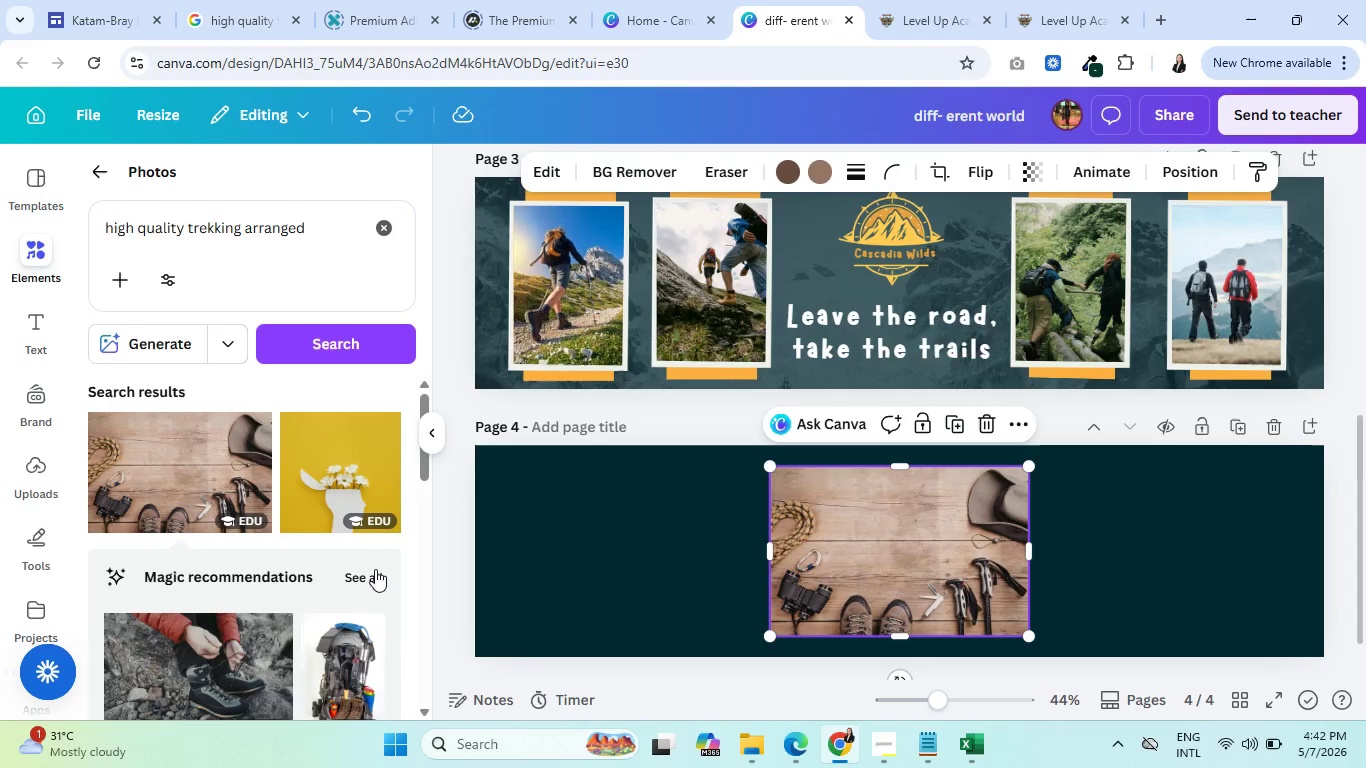 
left_click([367, 574])
 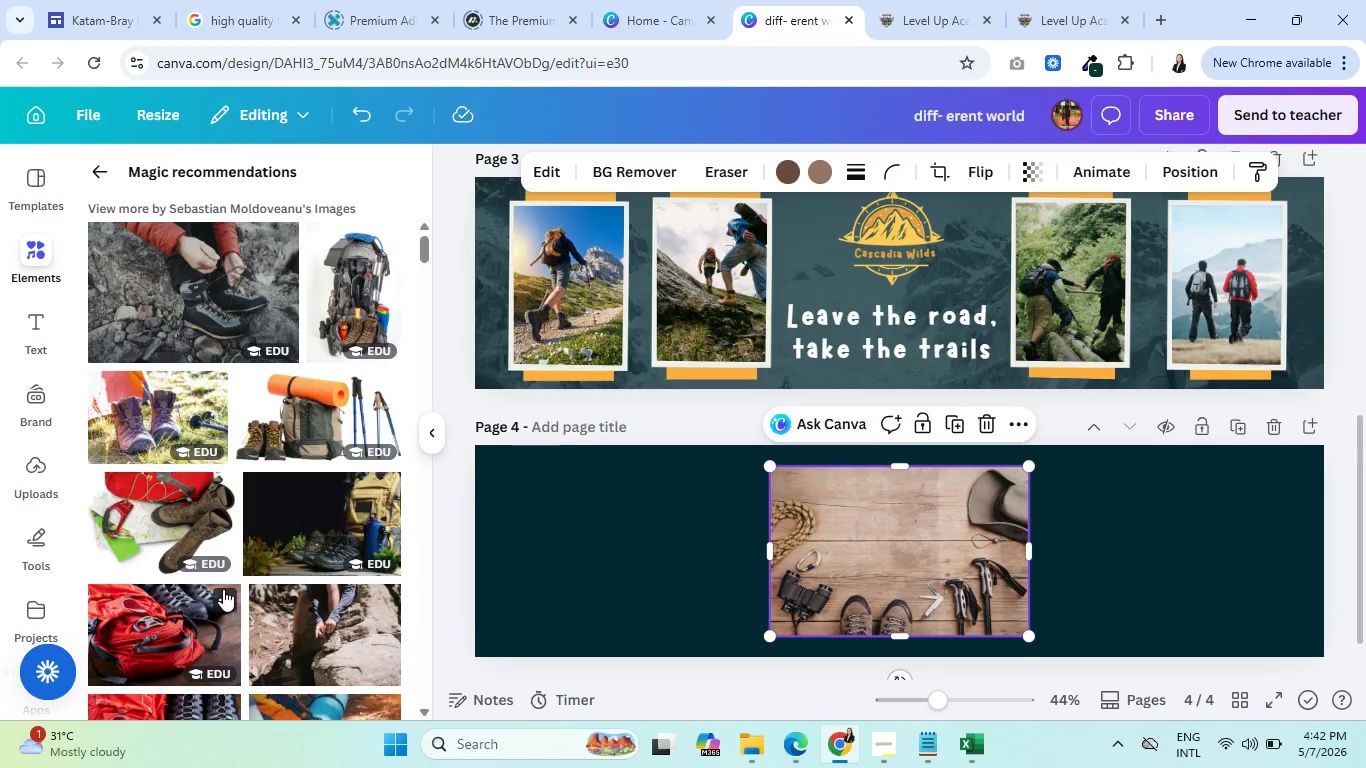 
wait(12.35)
 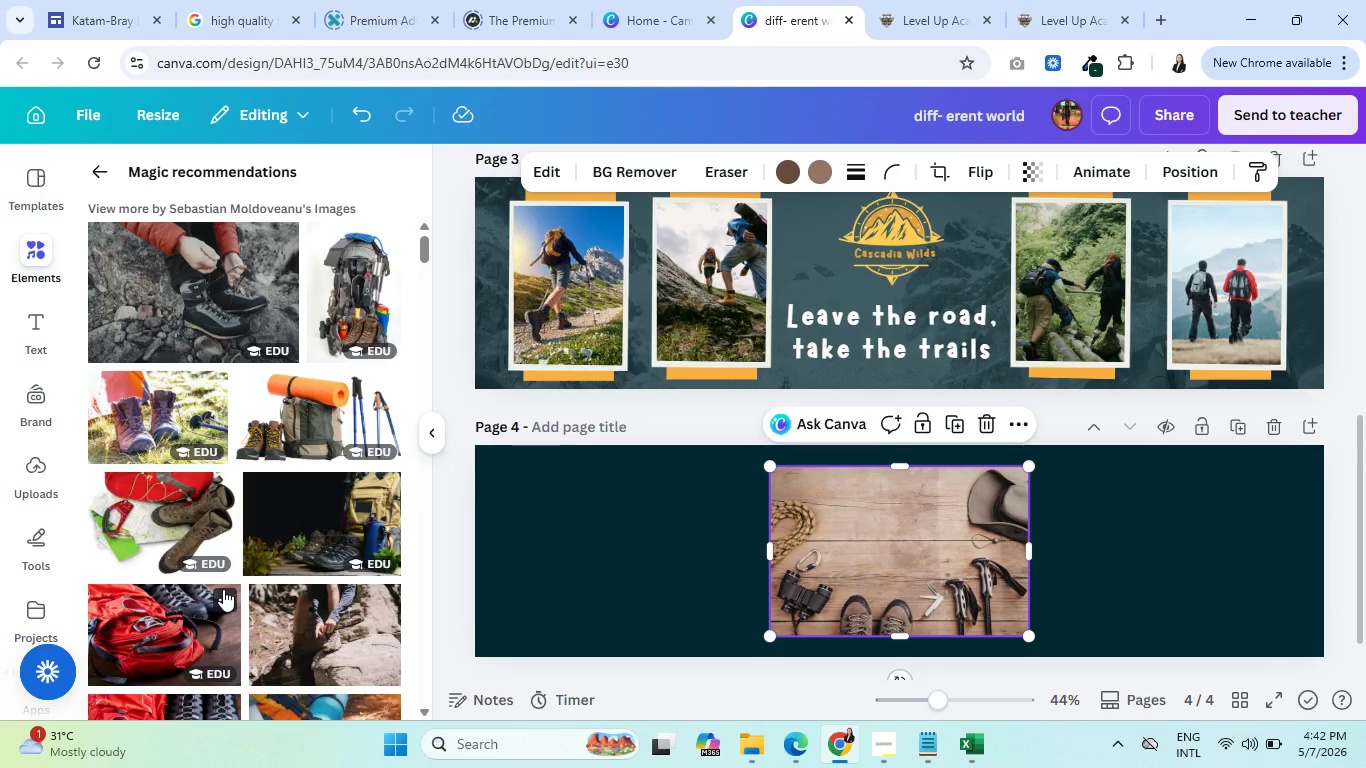 
mouse_move([229, 551])
 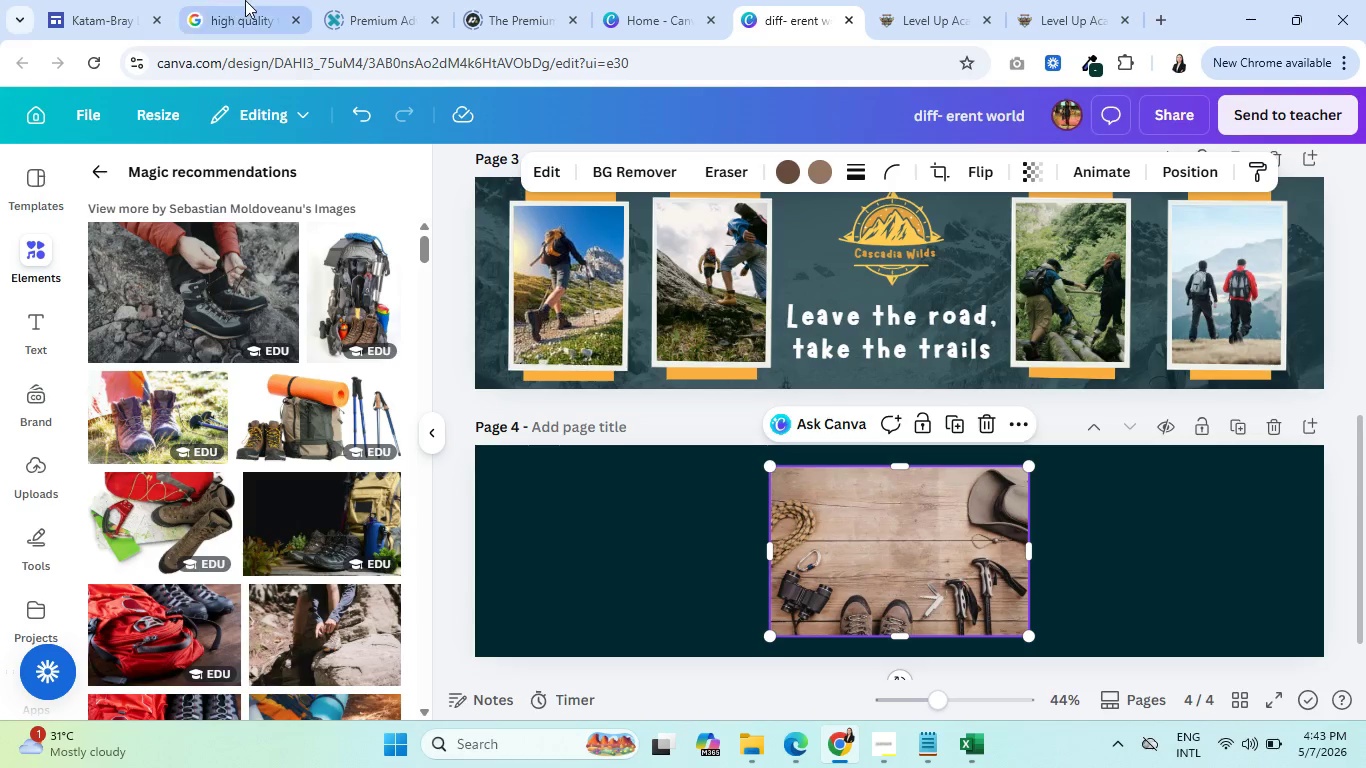 
left_click([245, 0])
 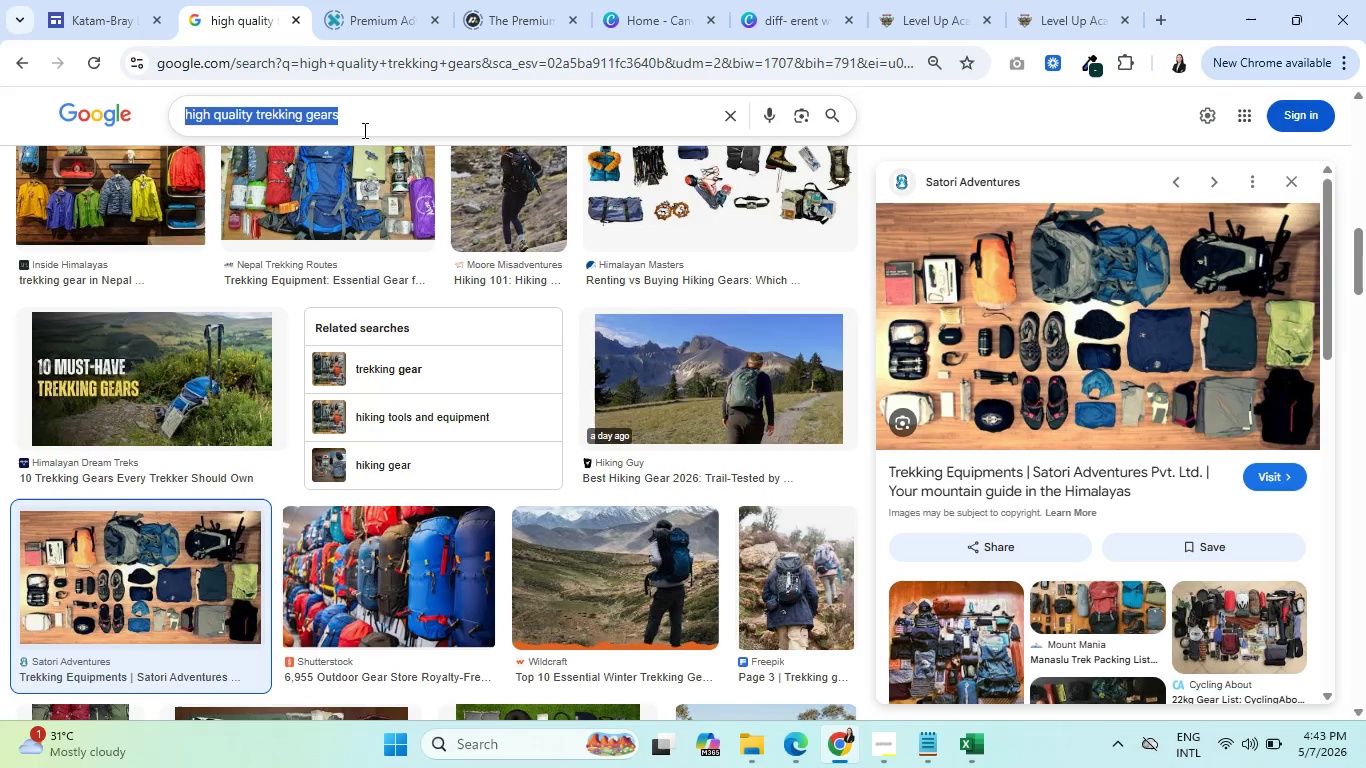 
left_click([369, 123])
 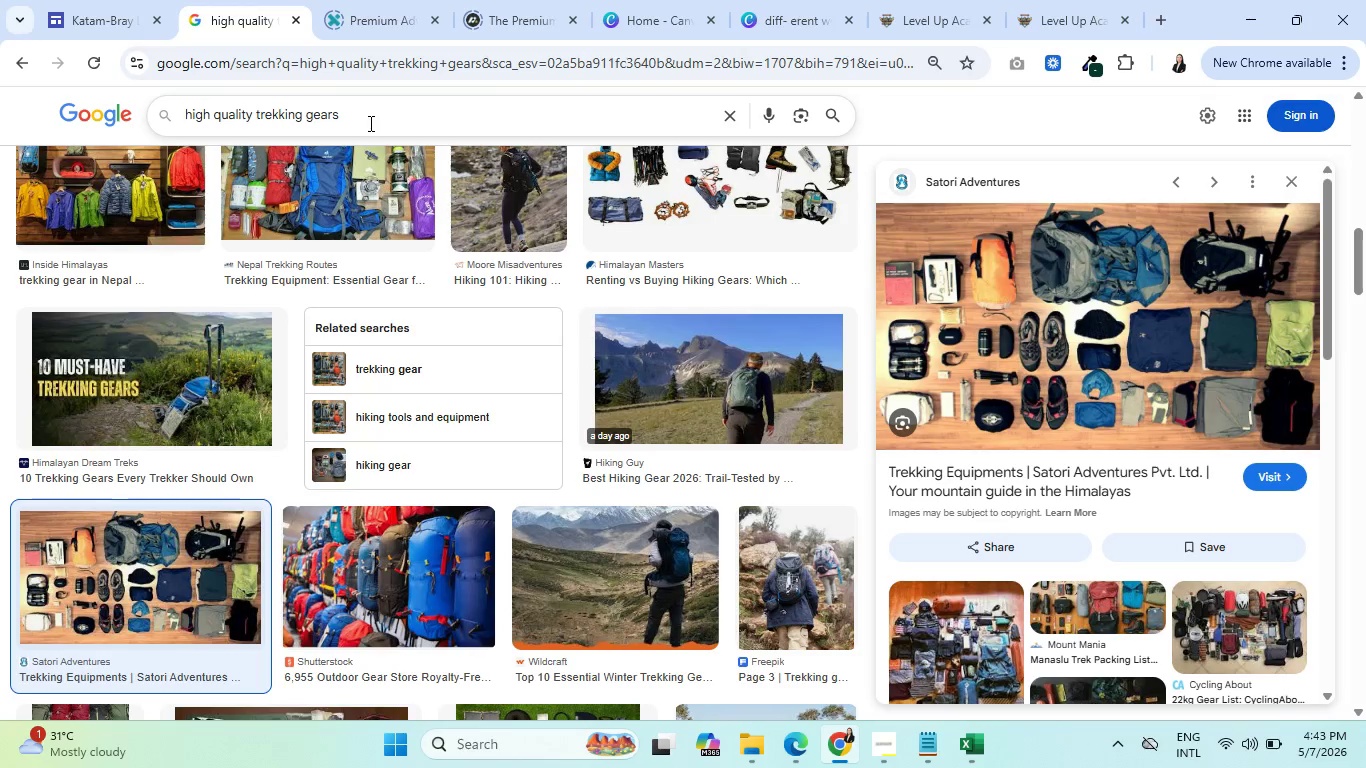 
type( arranged aesth)
 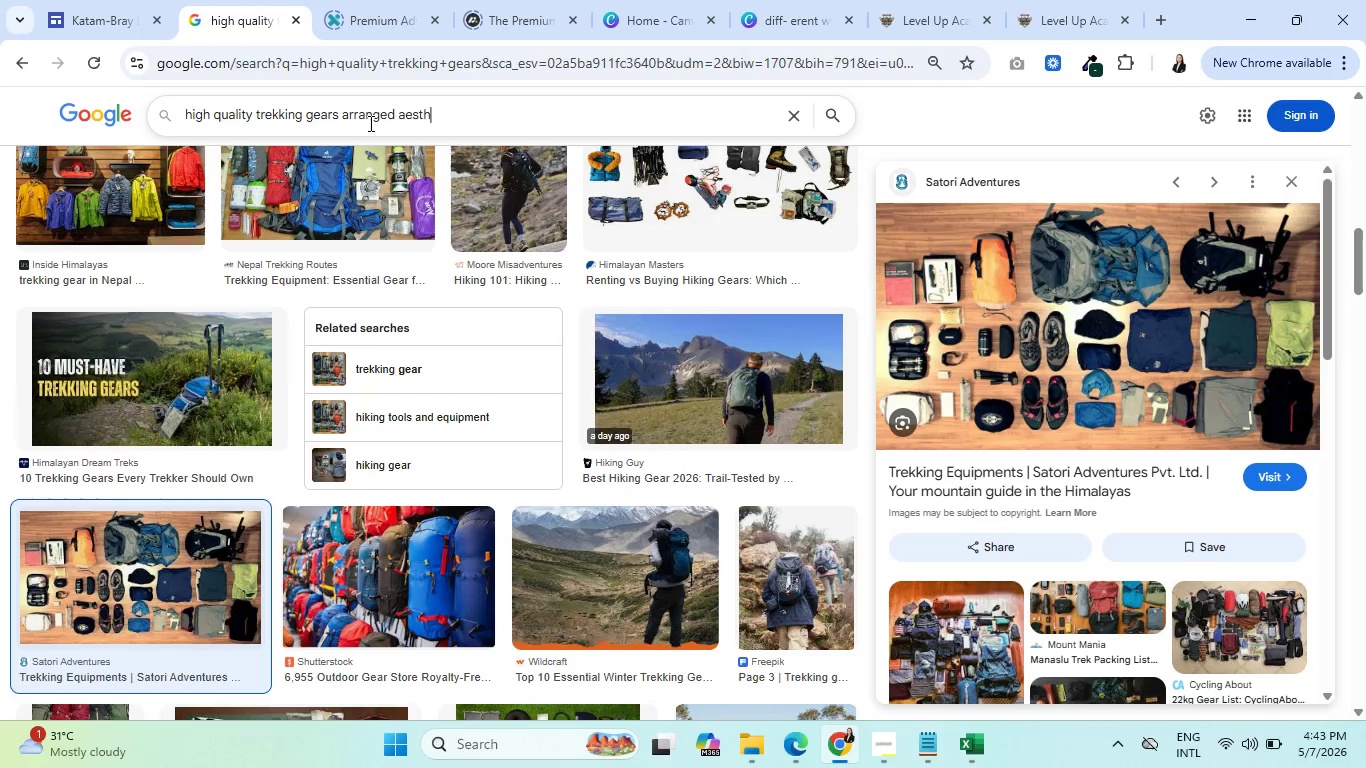 
wait(12.8)
 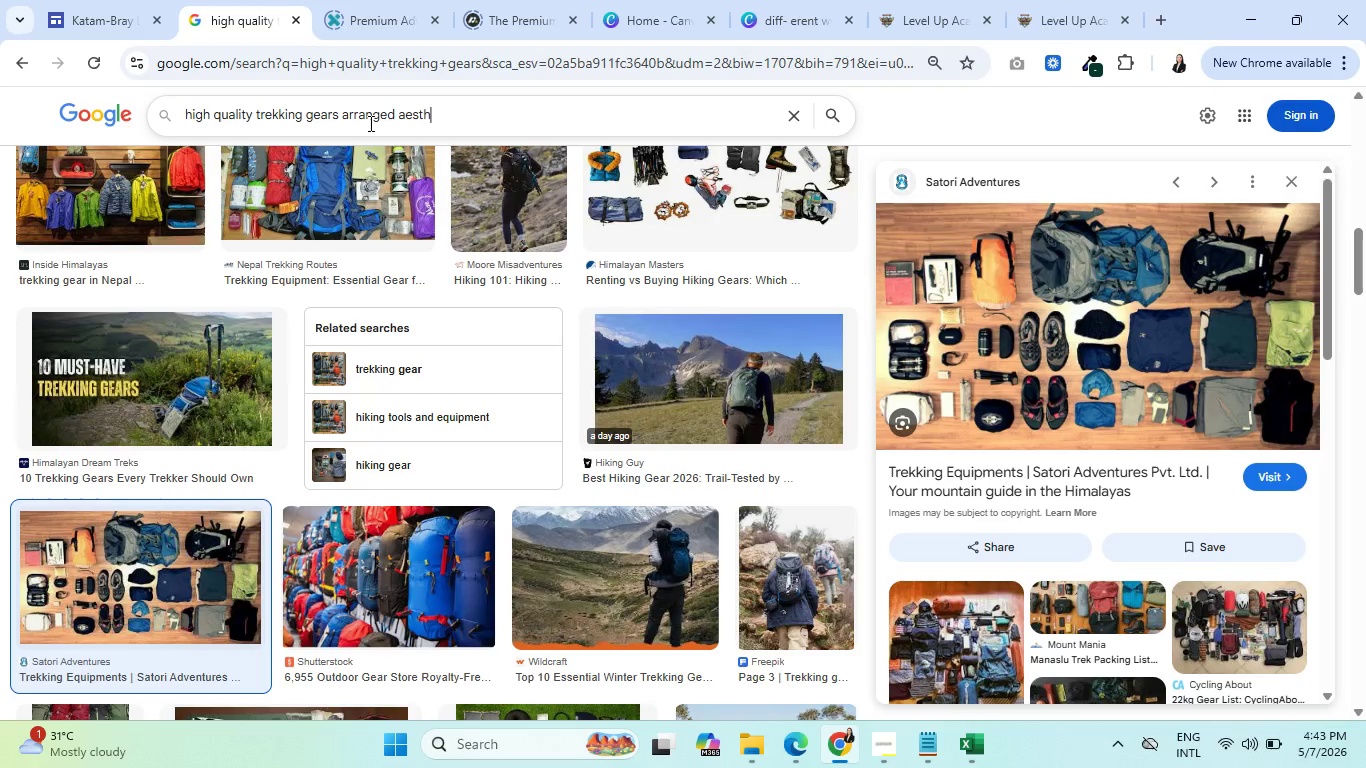 
type(etically)
 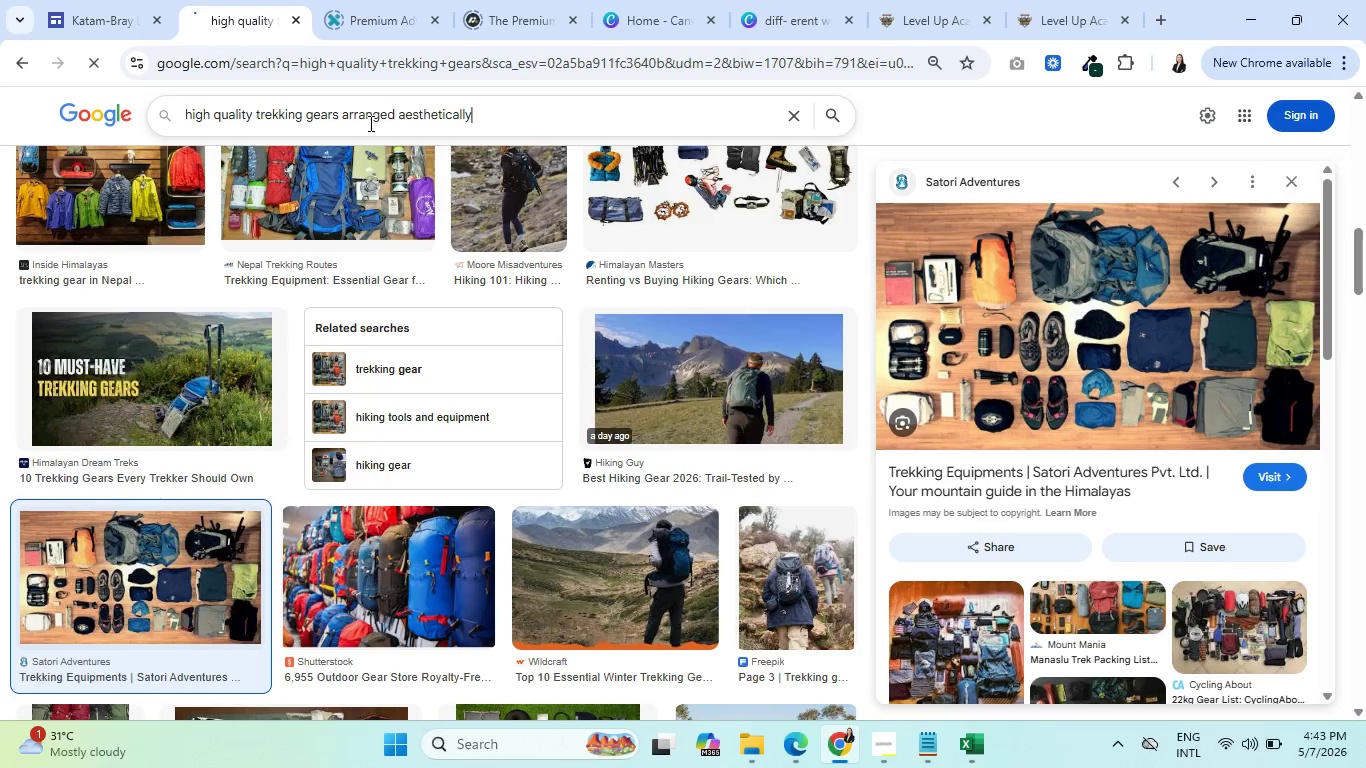 
key(Enter)
 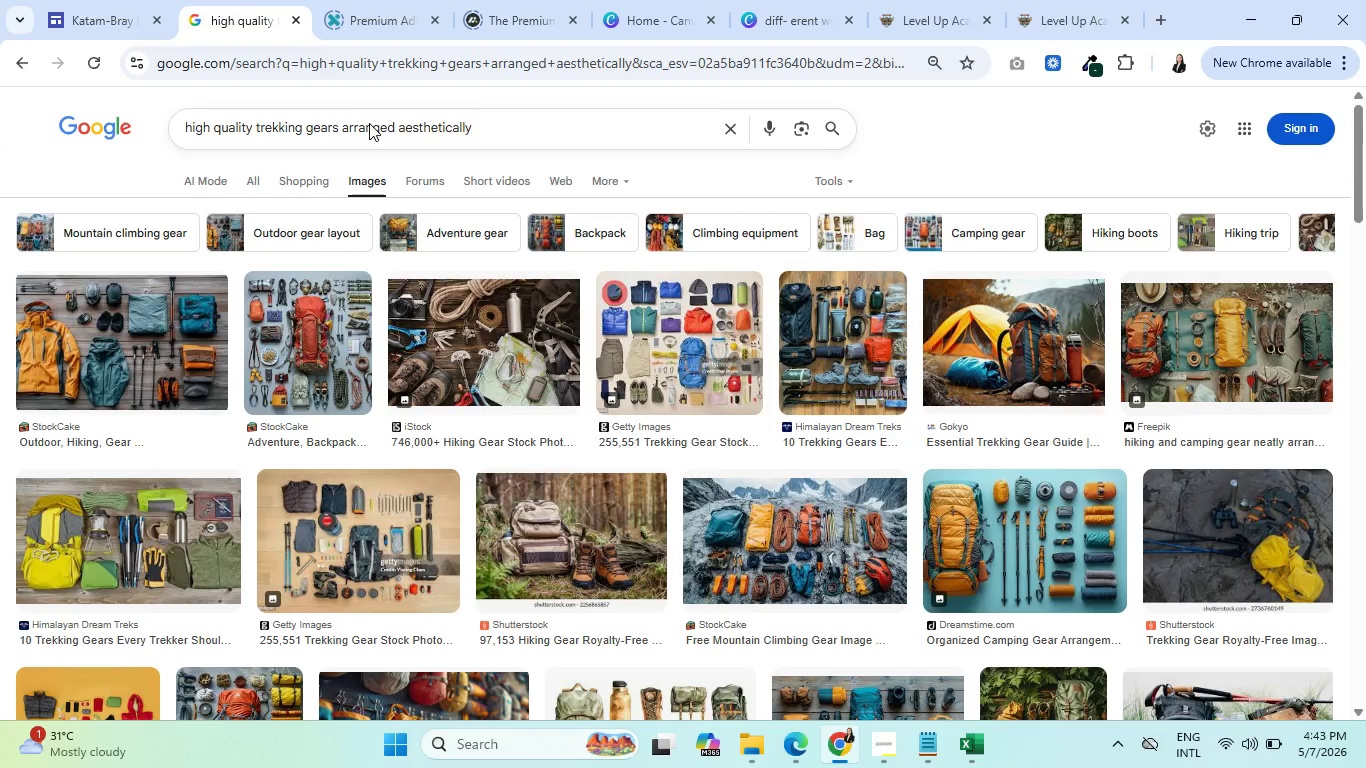 
wait(30.02)
 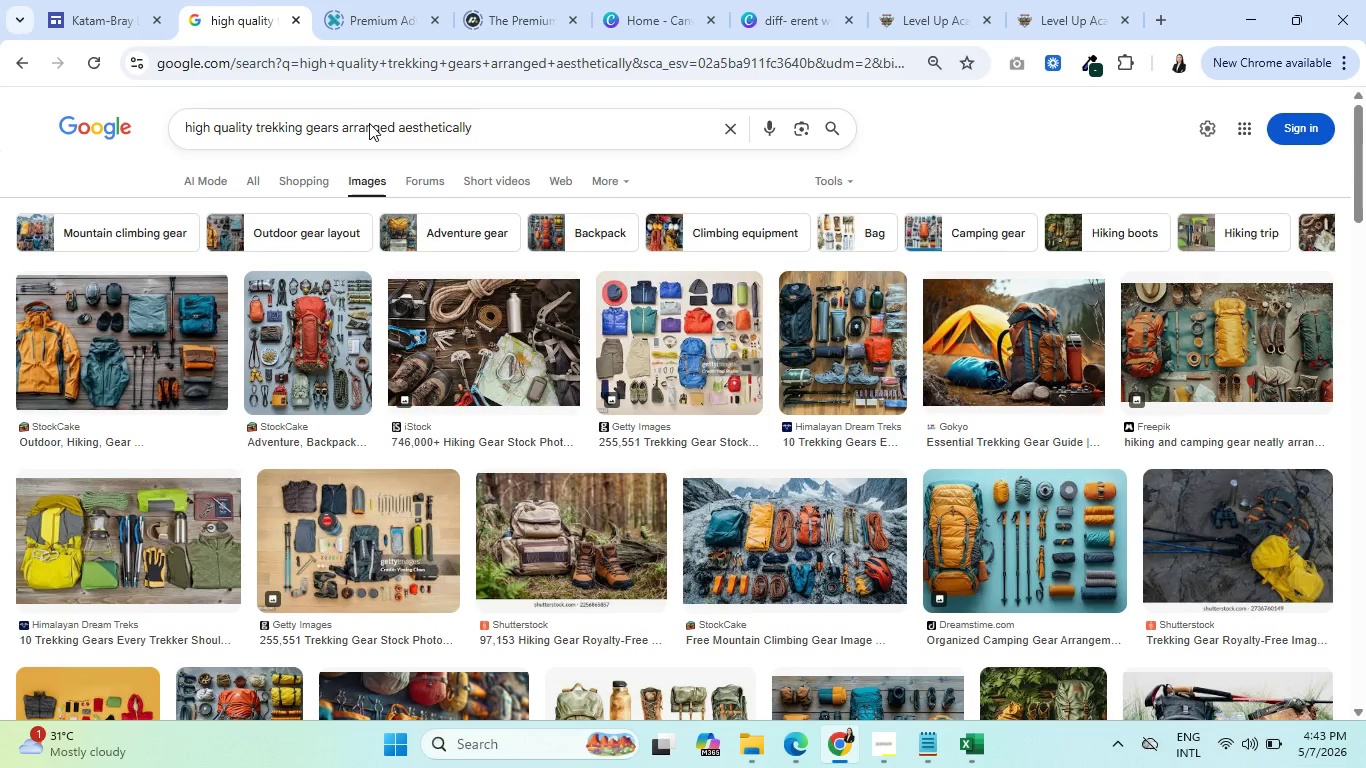 
scroll: coordinate [325, 435], scroll_direction: down, amount: 2.0
 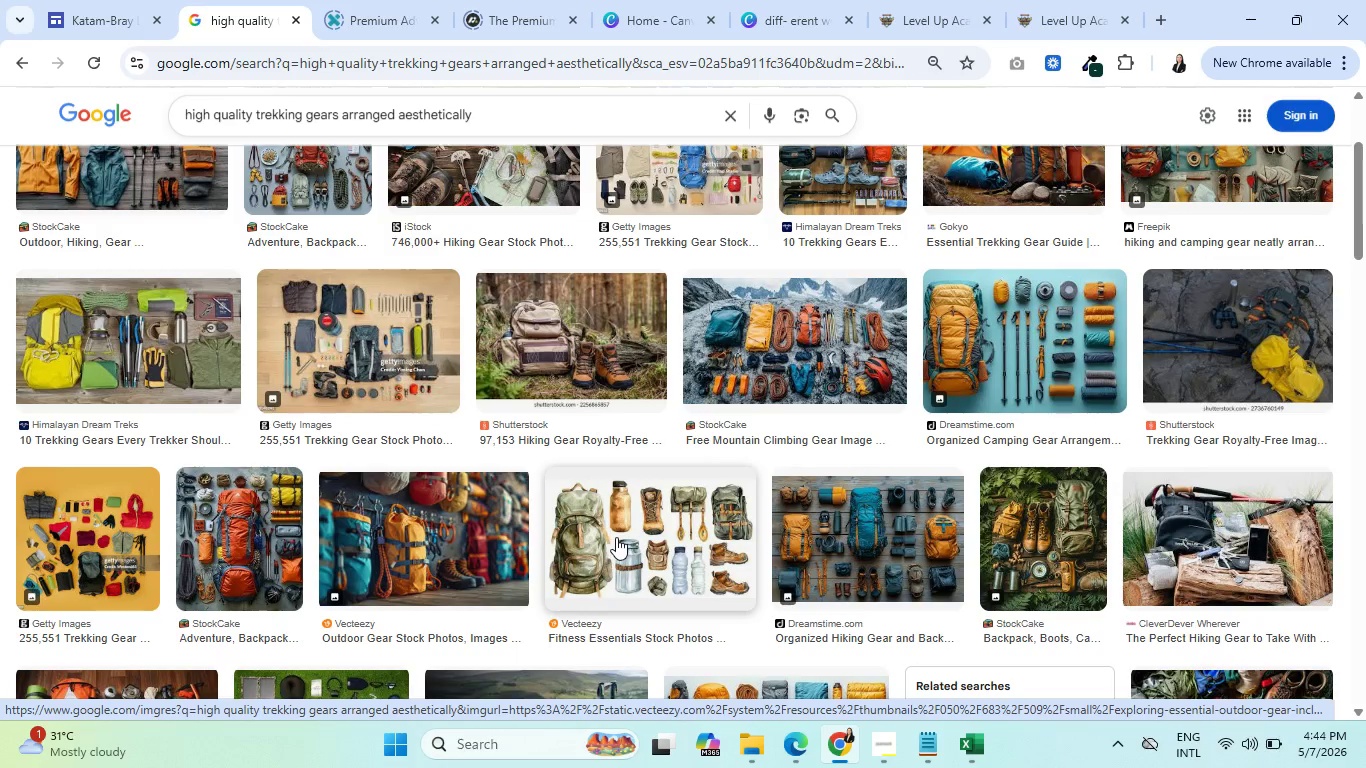 
wait(7.17)
 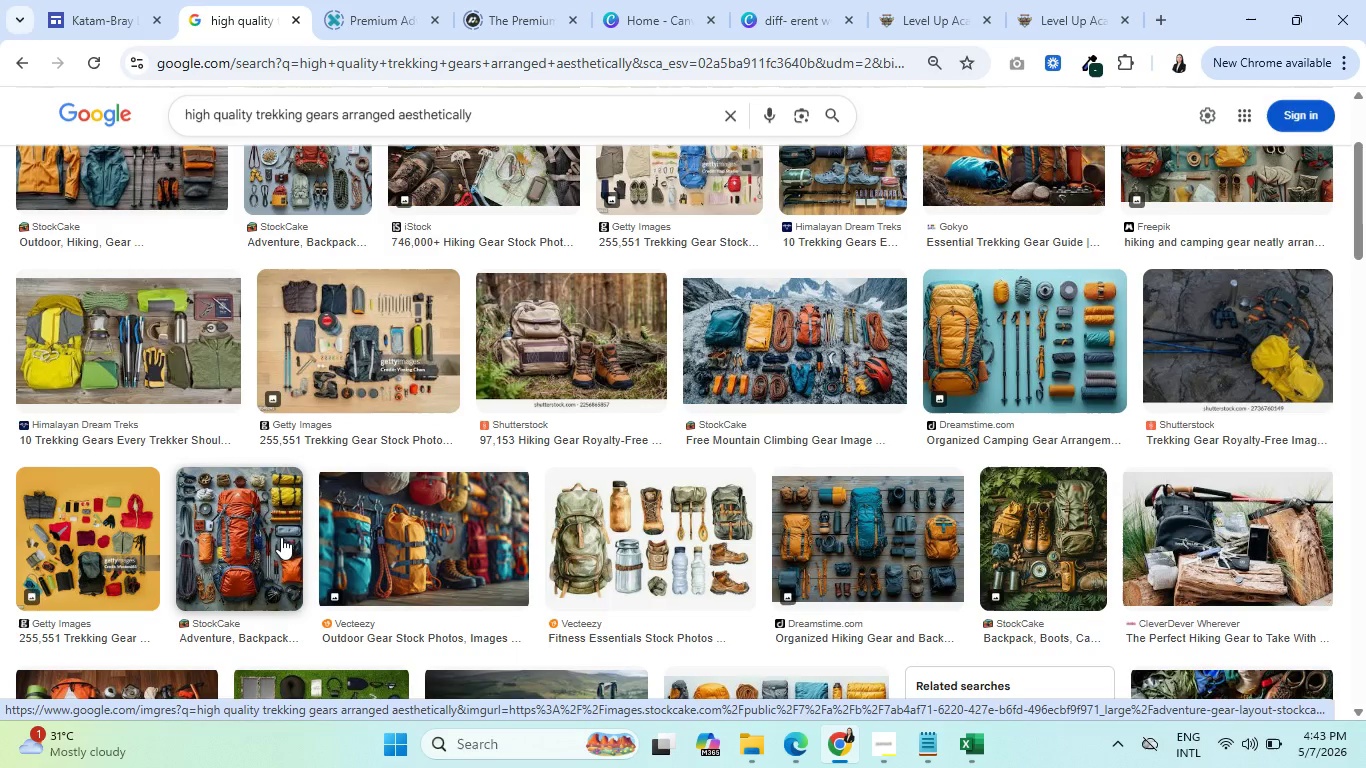 
scroll: coordinate [614, 536], scroll_direction: down, amount: 2.0
 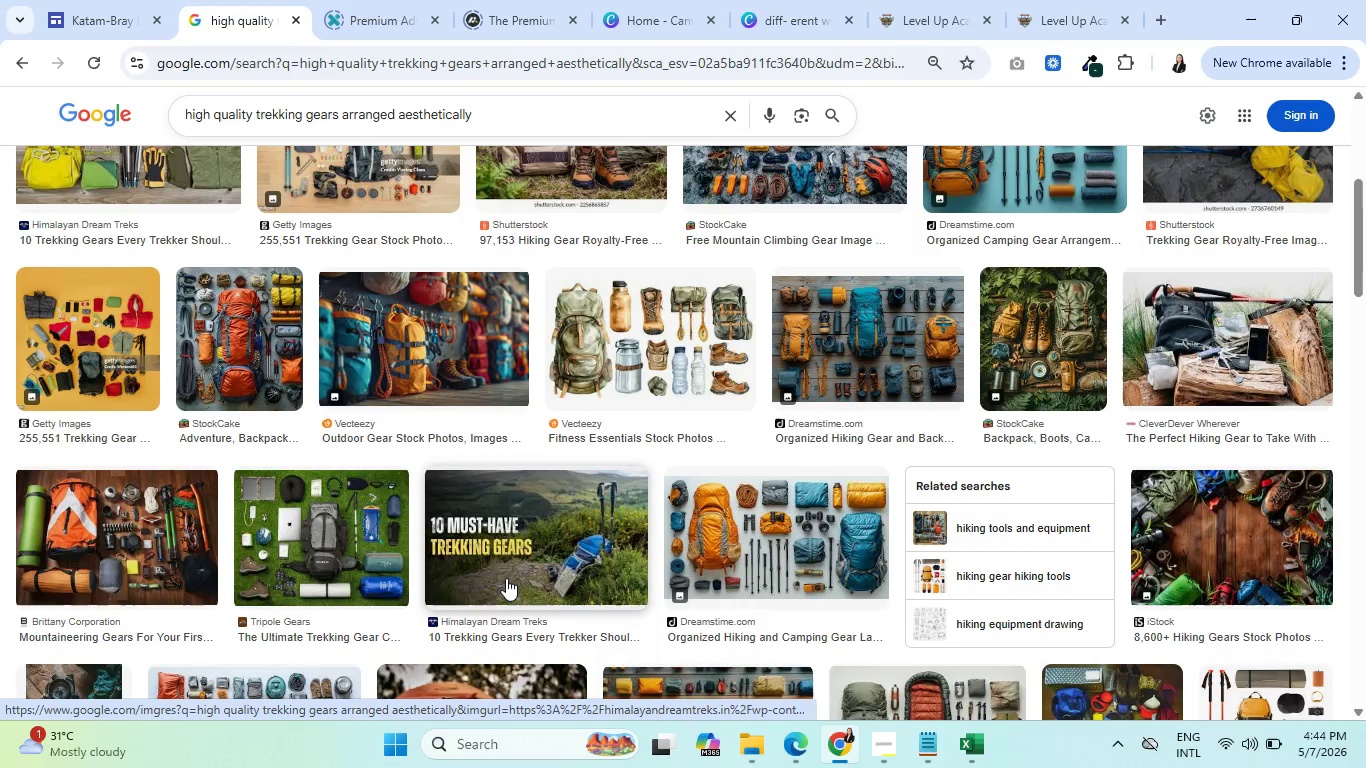 
wait(6.88)
 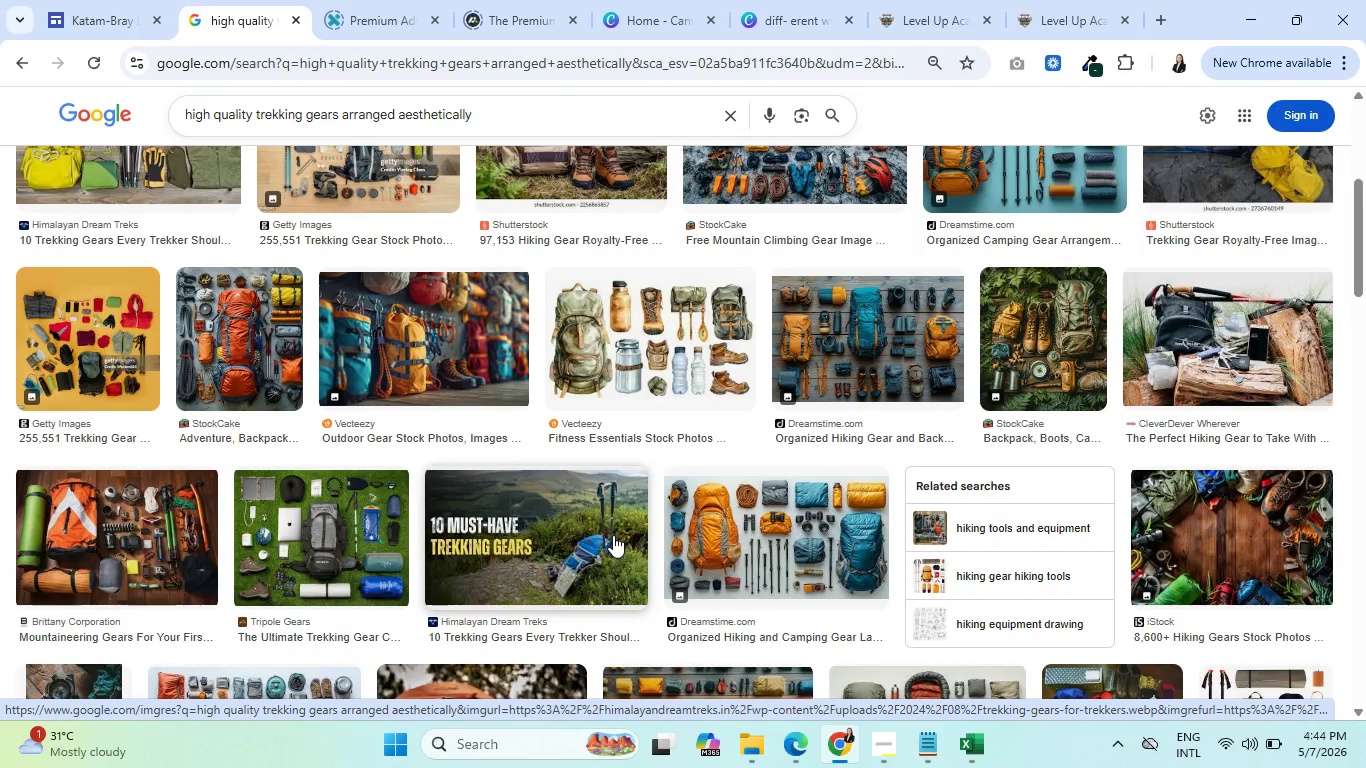 
left_click([494, 568])
 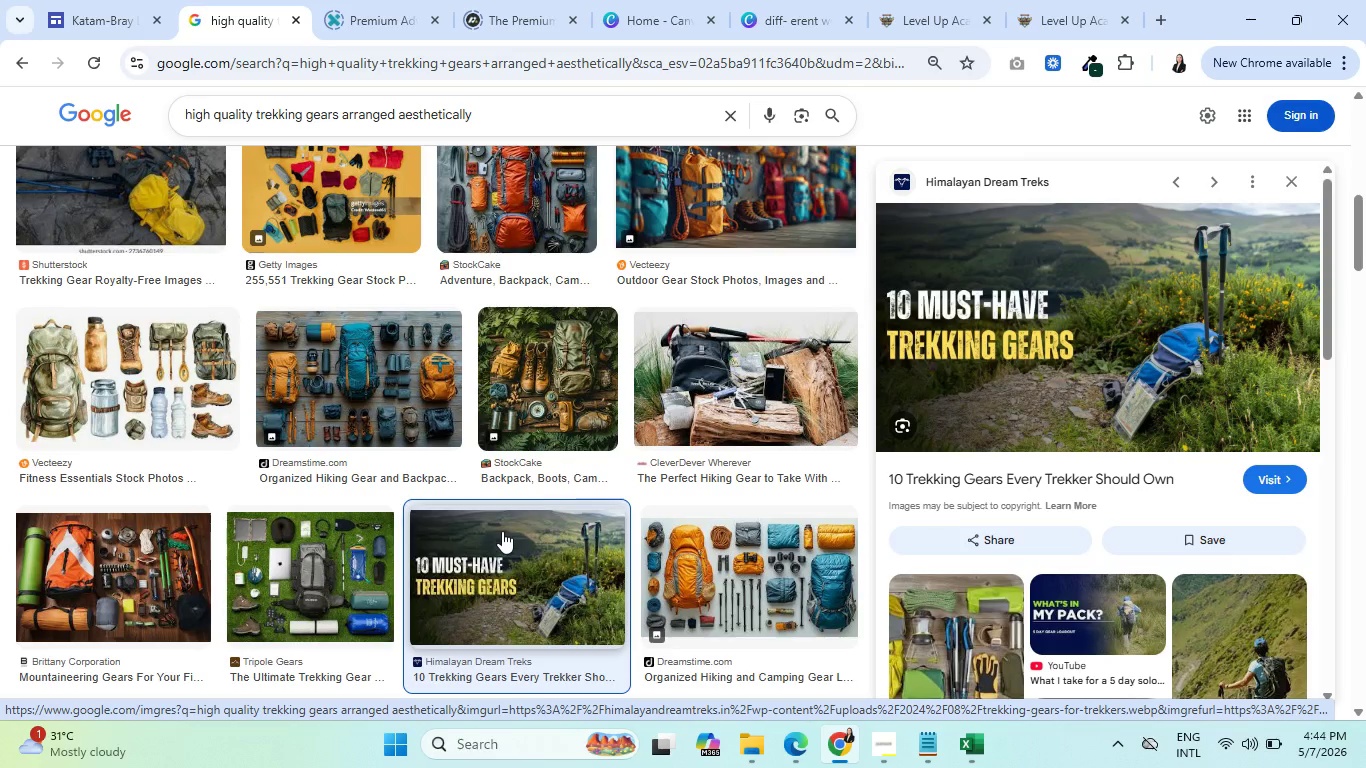 
wait(5.7)
 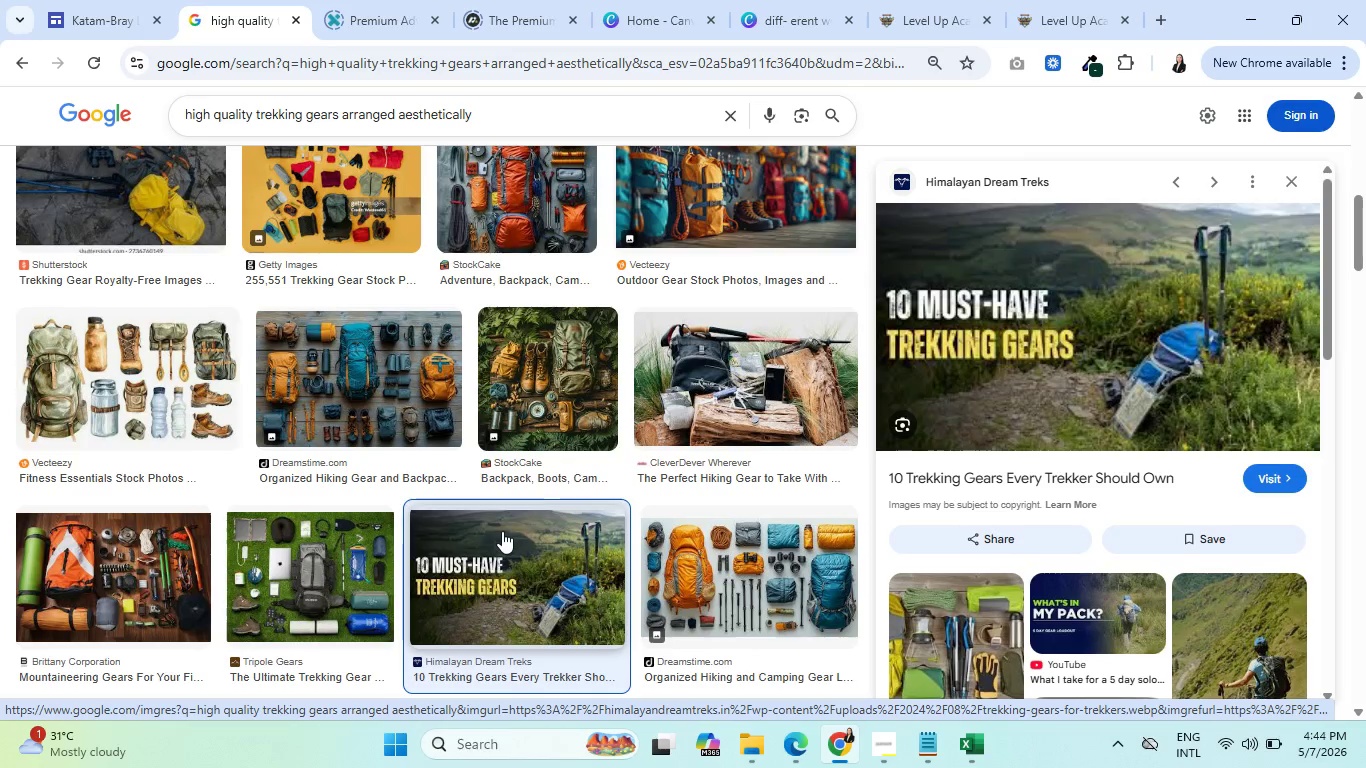 
left_click([913, 0])
 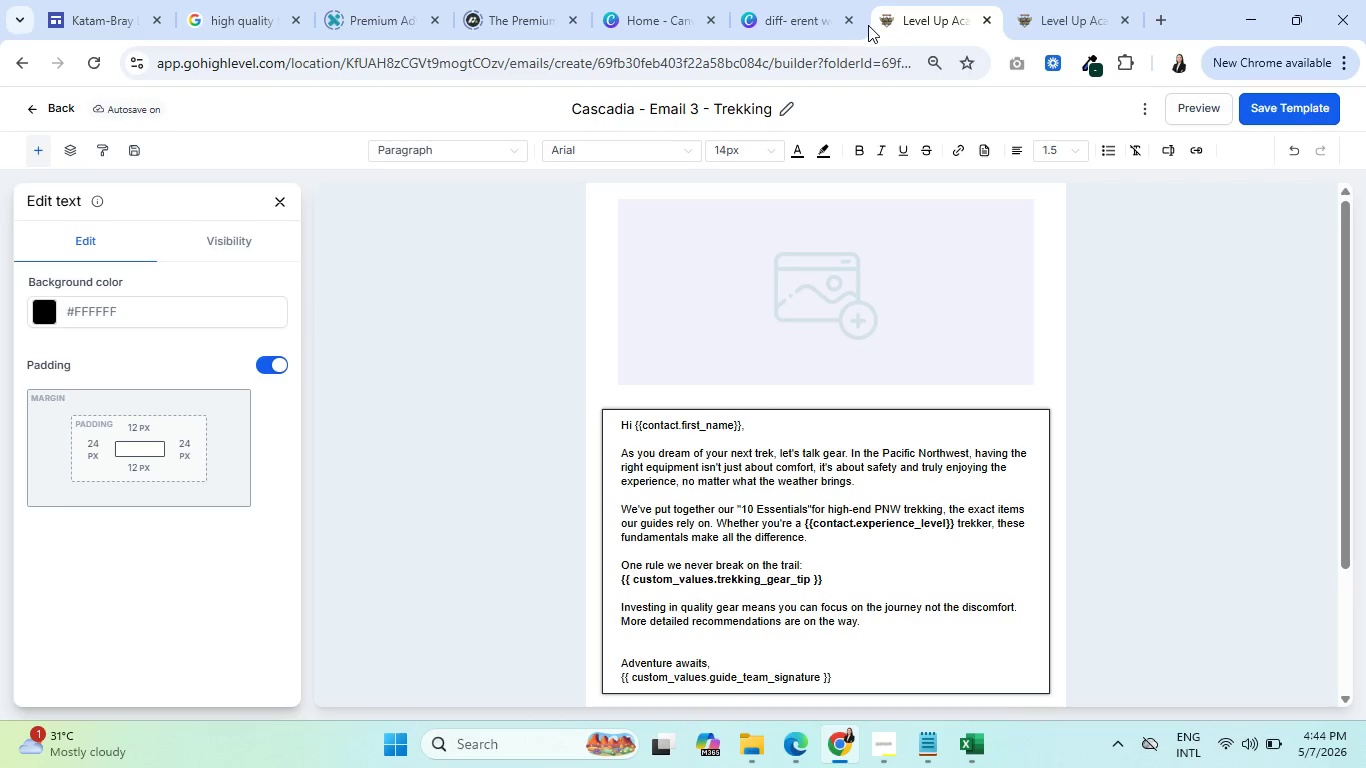 
wait(5.3)
 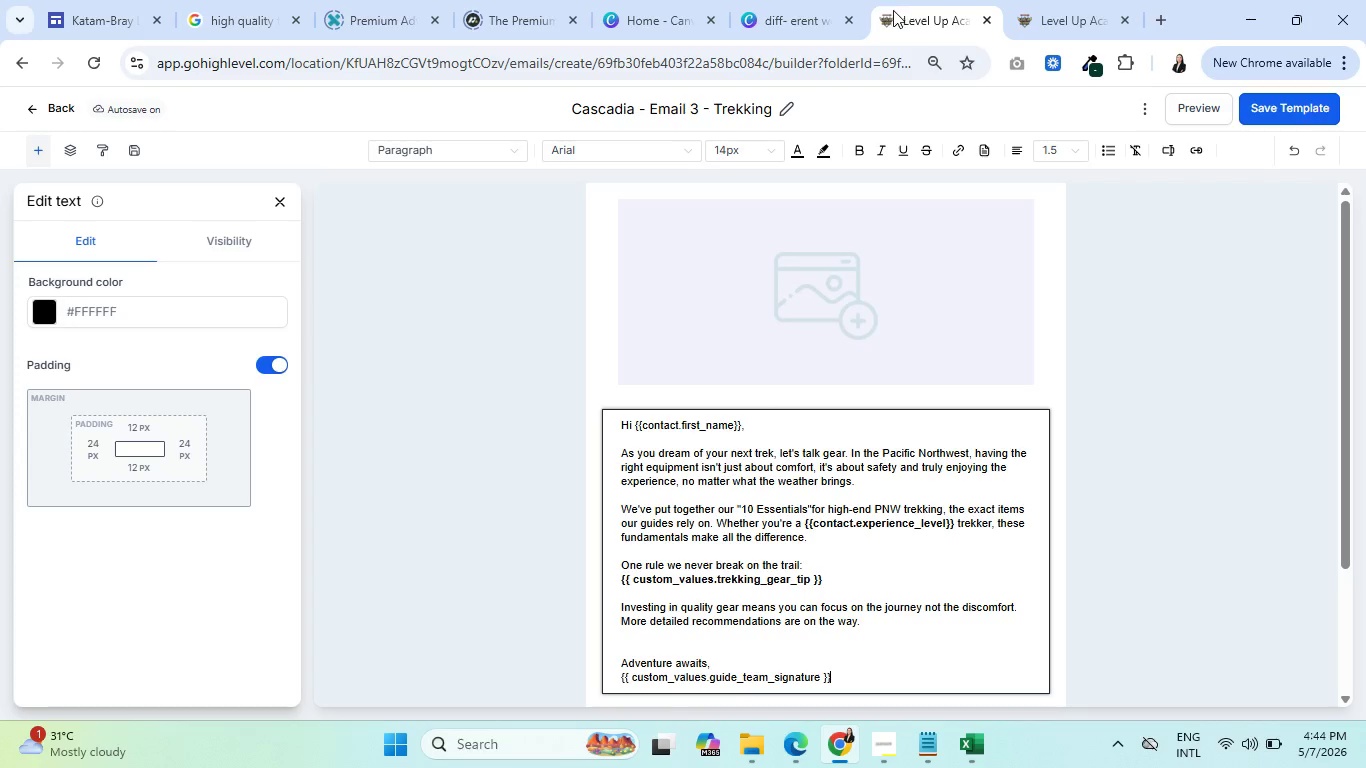 
left_click([1079, 0])
 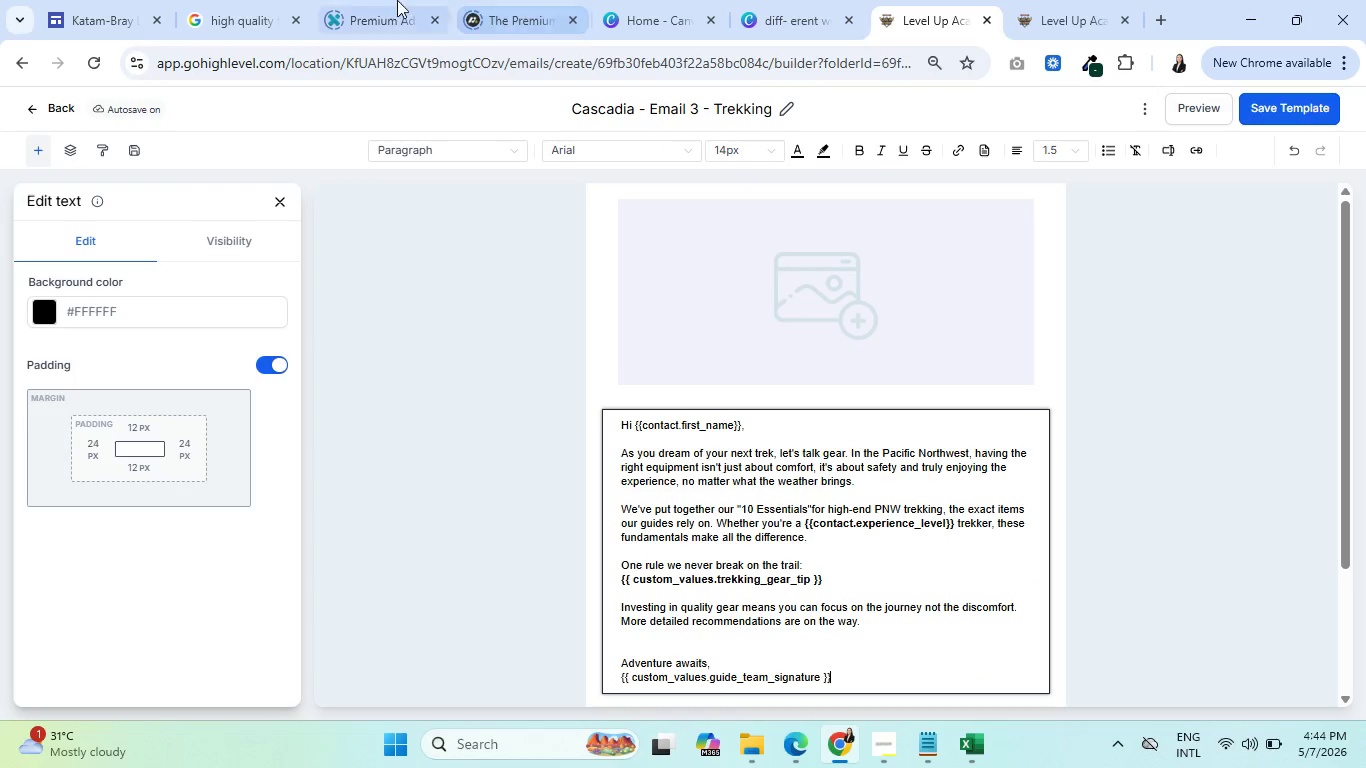 
left_click([243, 0])
 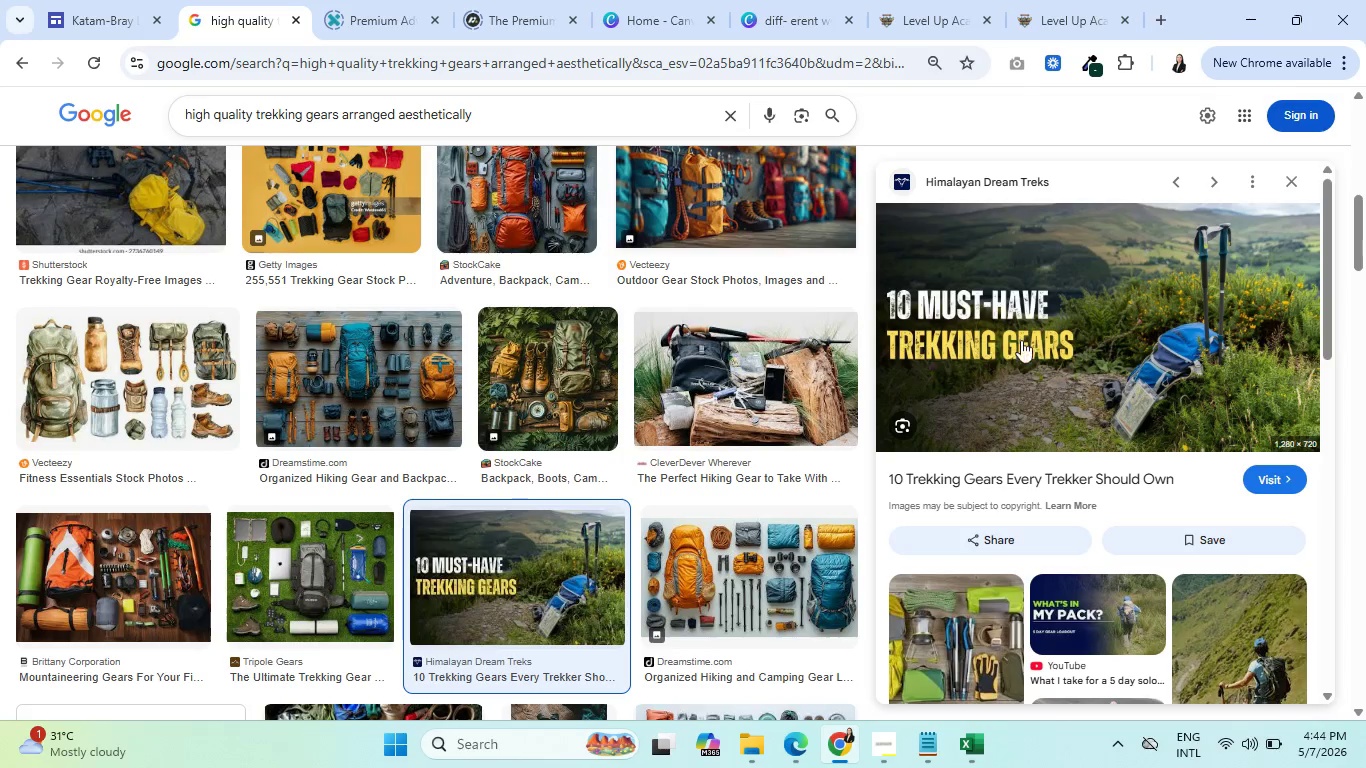 
scroll: coordinate [1054, 404], scroll_direction: down, amount: 7.0
 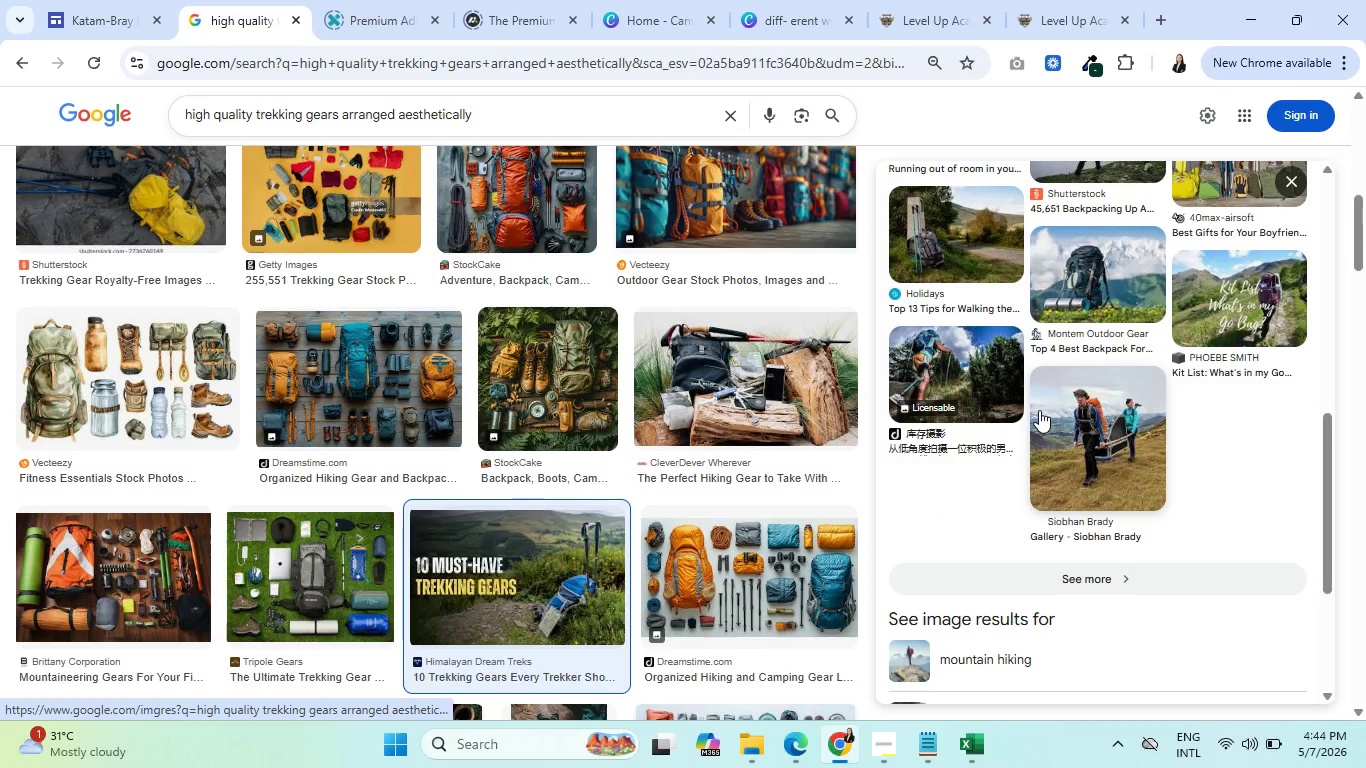 
scroll: coordinate [1044, 419], scroll_direction: up, amount: 9.0
 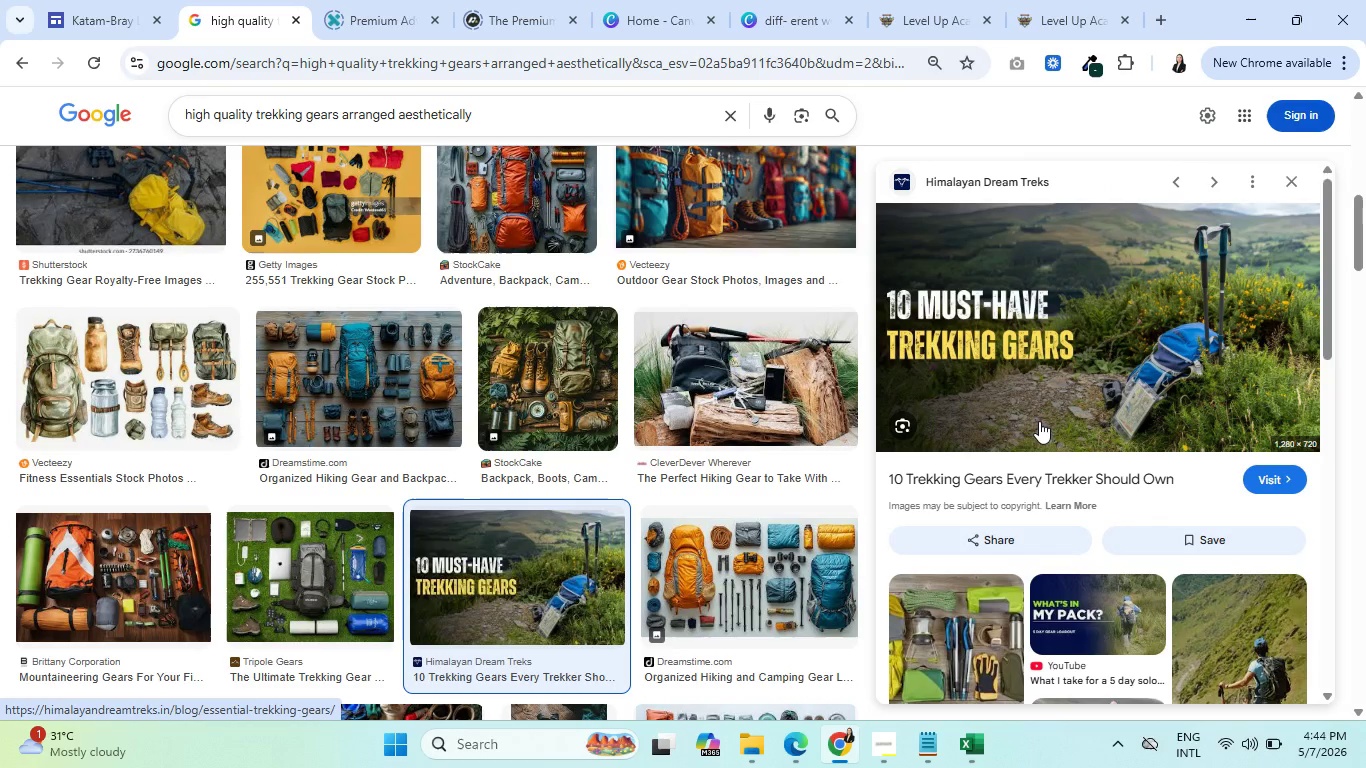 
right_click([1005, 347])
 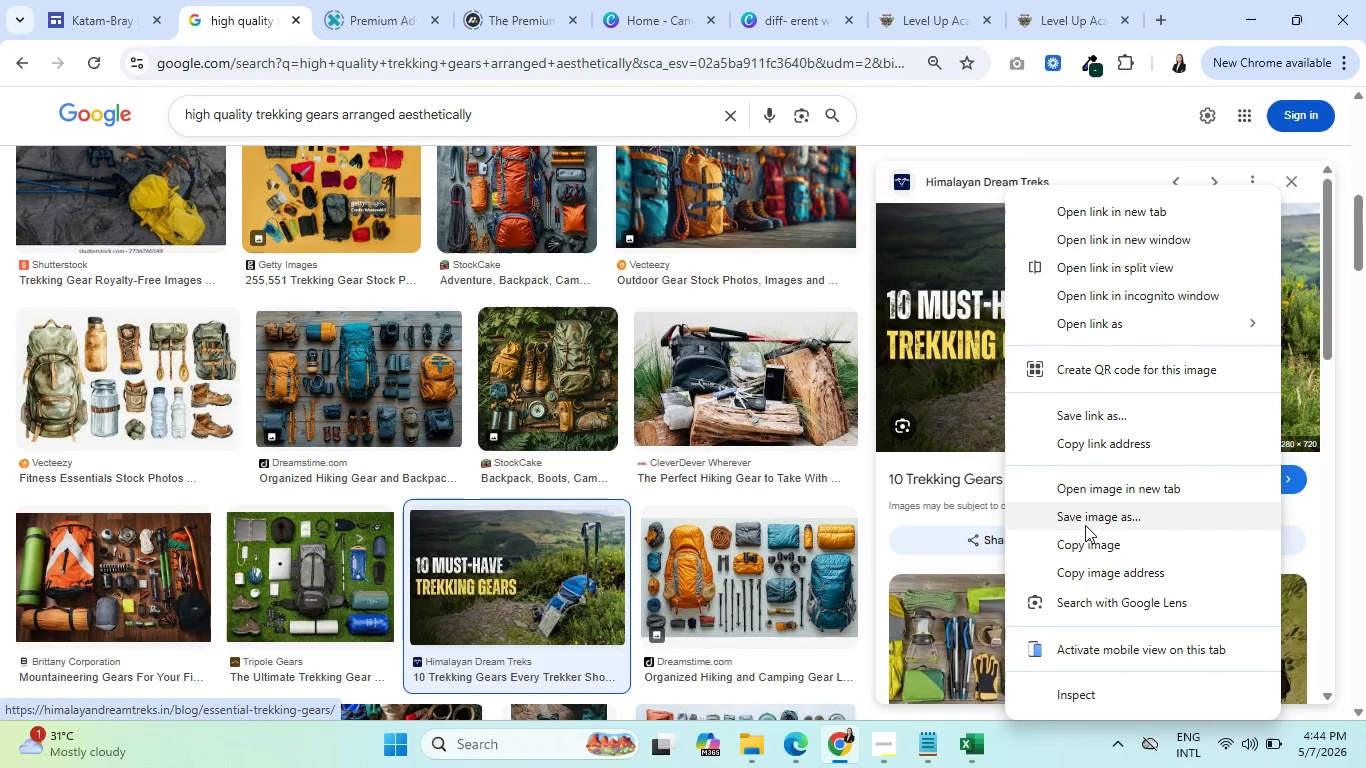 
left_click([1089, 519])
 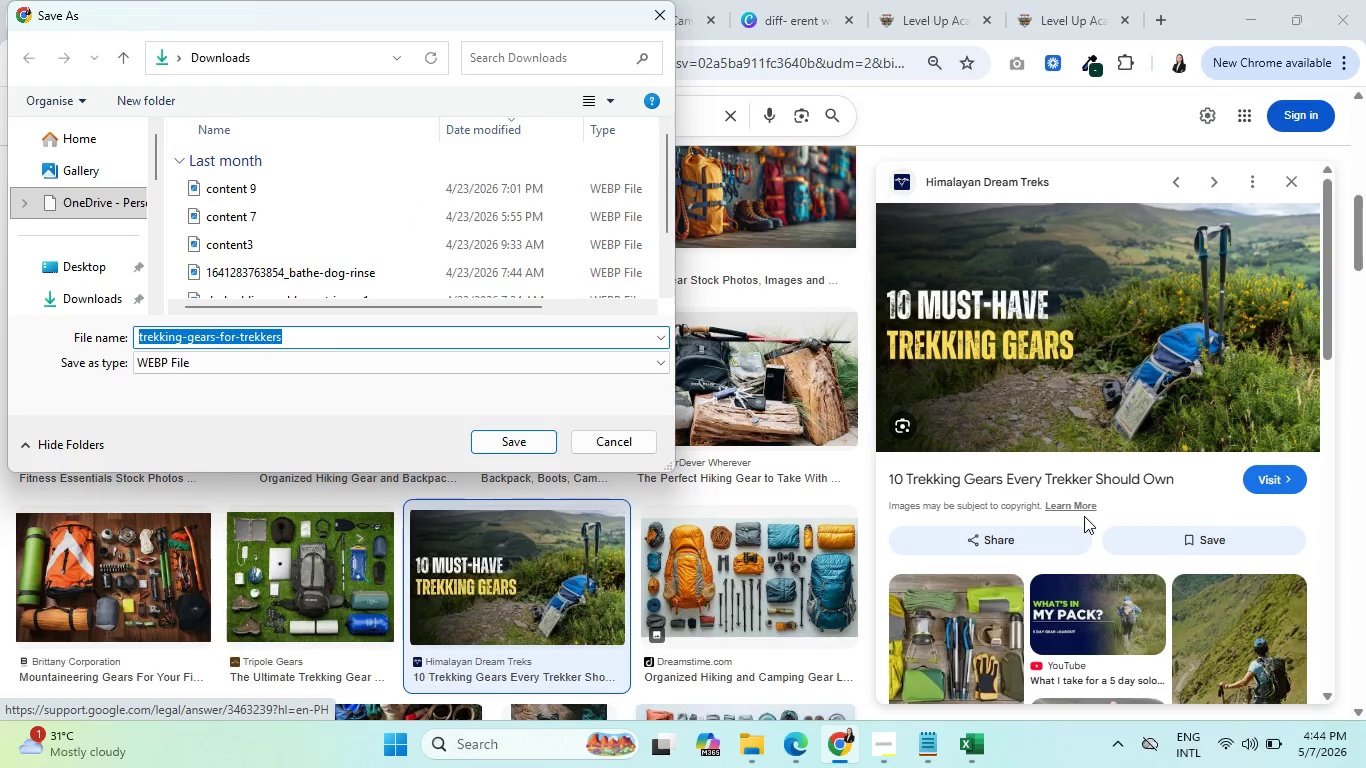 
wait(6.34)
 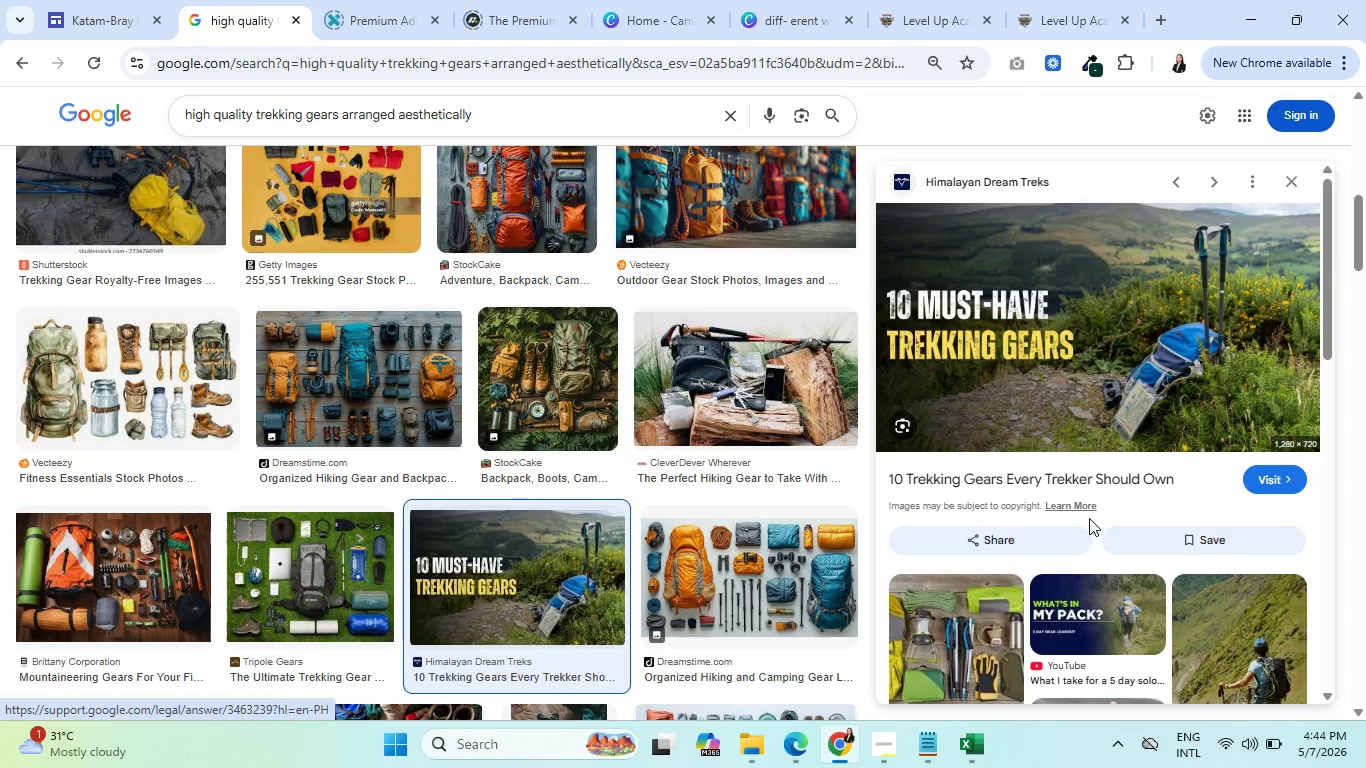 
left_click([531, 438])
 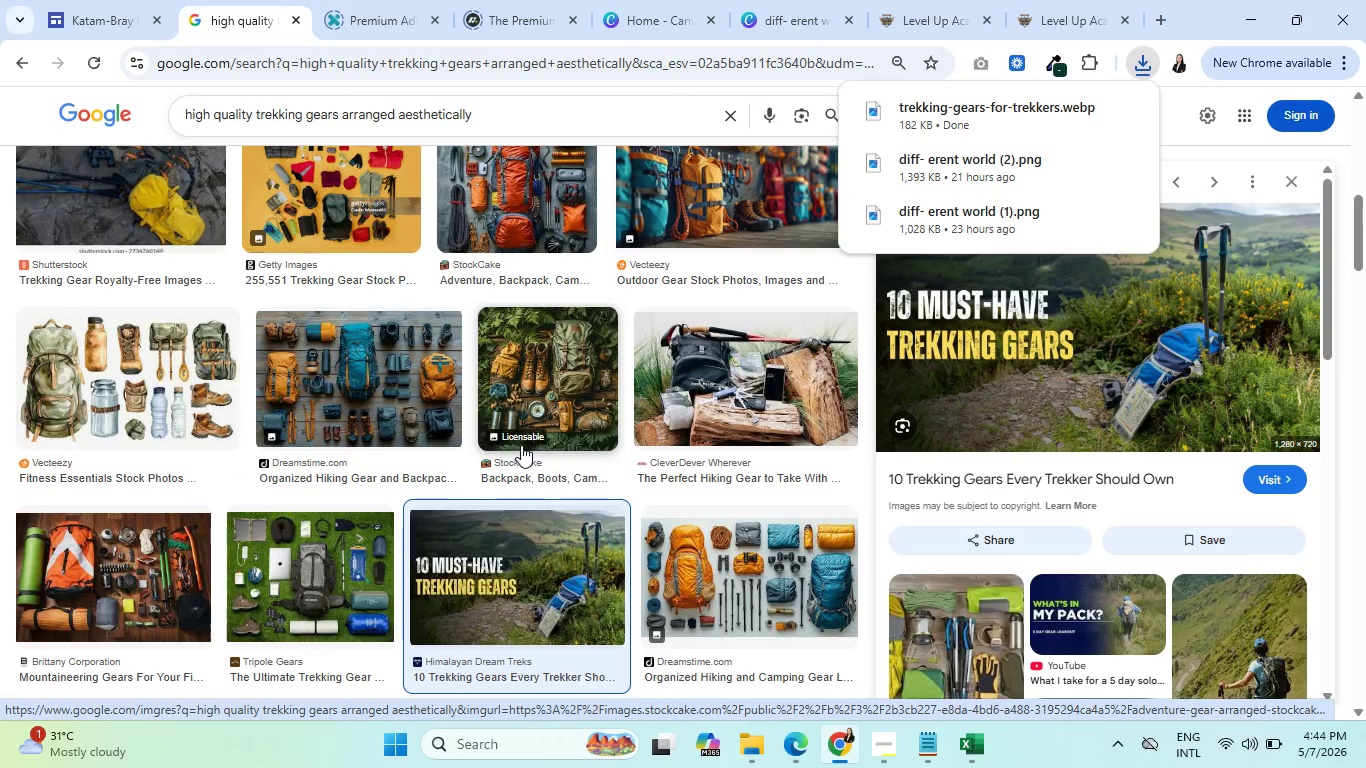 
left_click([975, 0])
 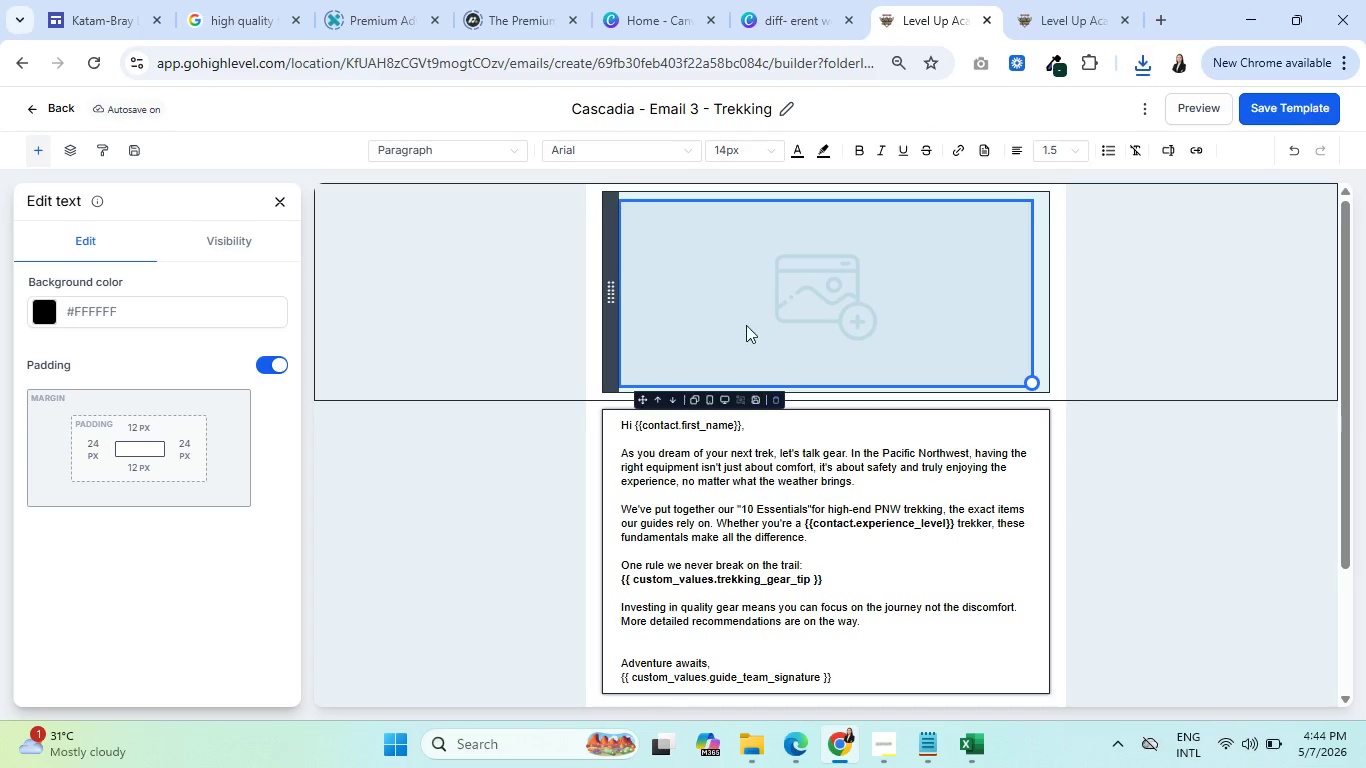 
left_click([748, 320])
 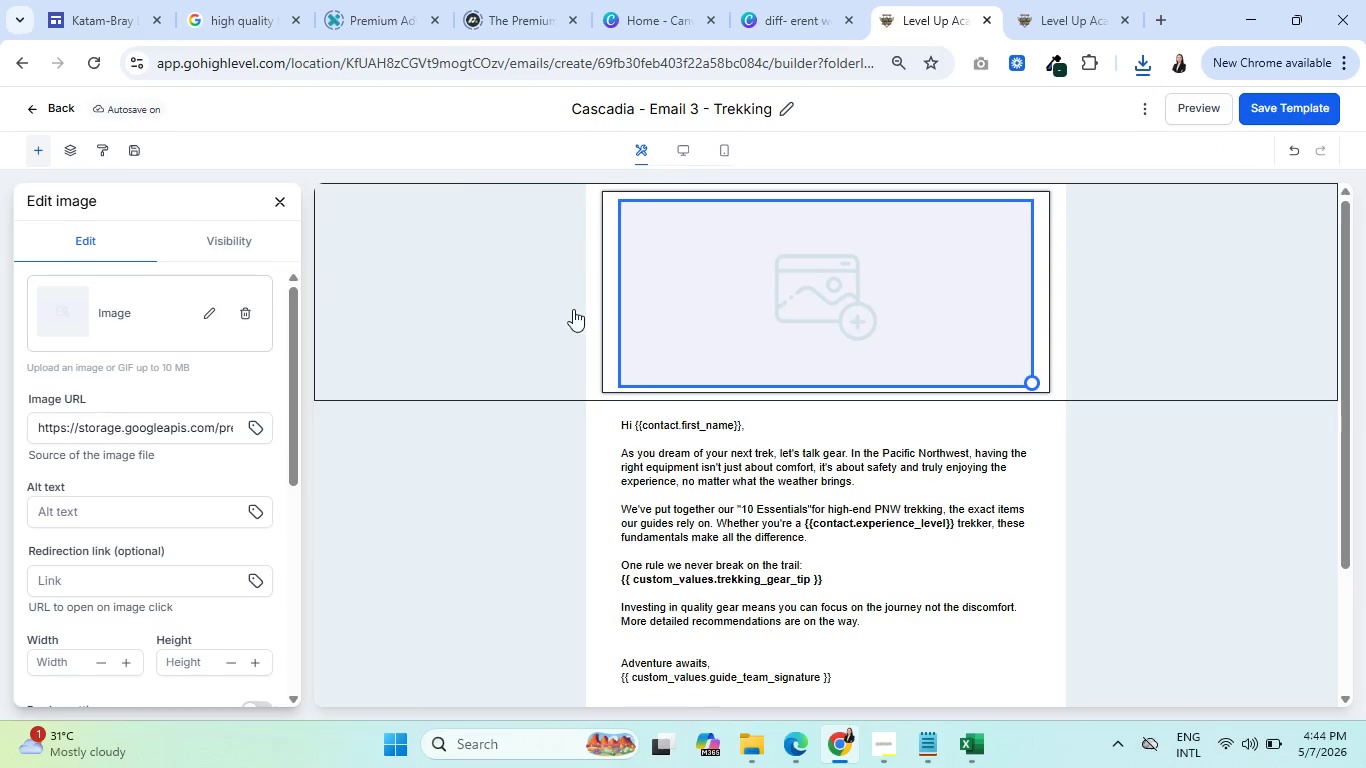 
mouse_move([203, 298])
 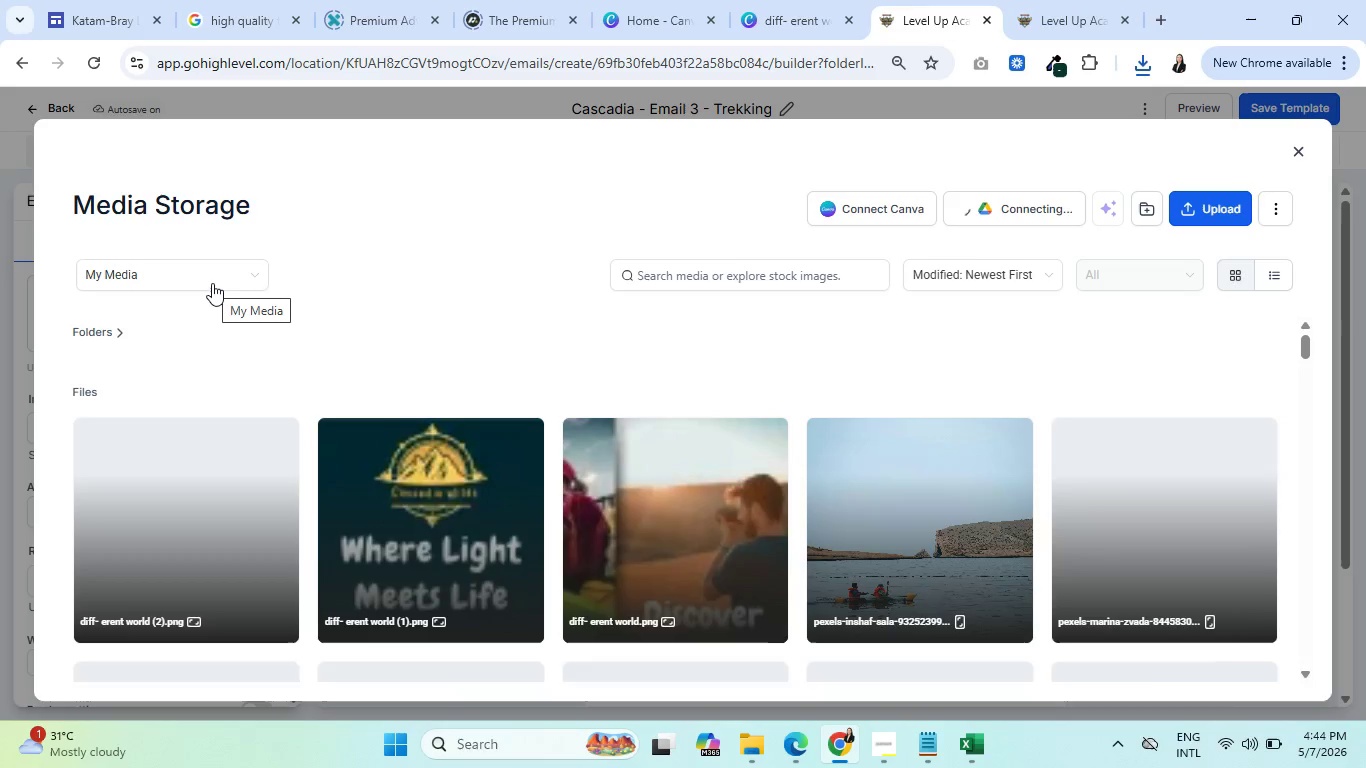 
left_click([215, 281])
 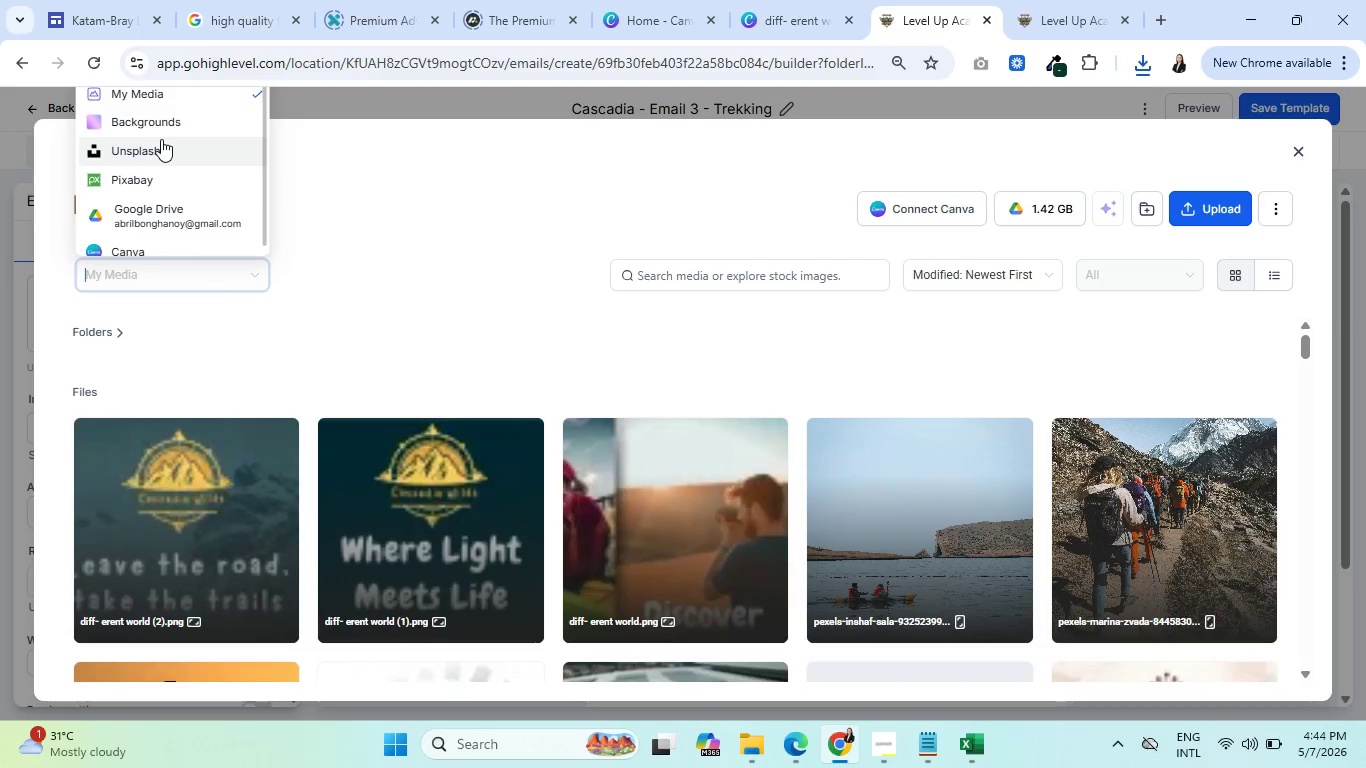 
left_click([164, 178])
 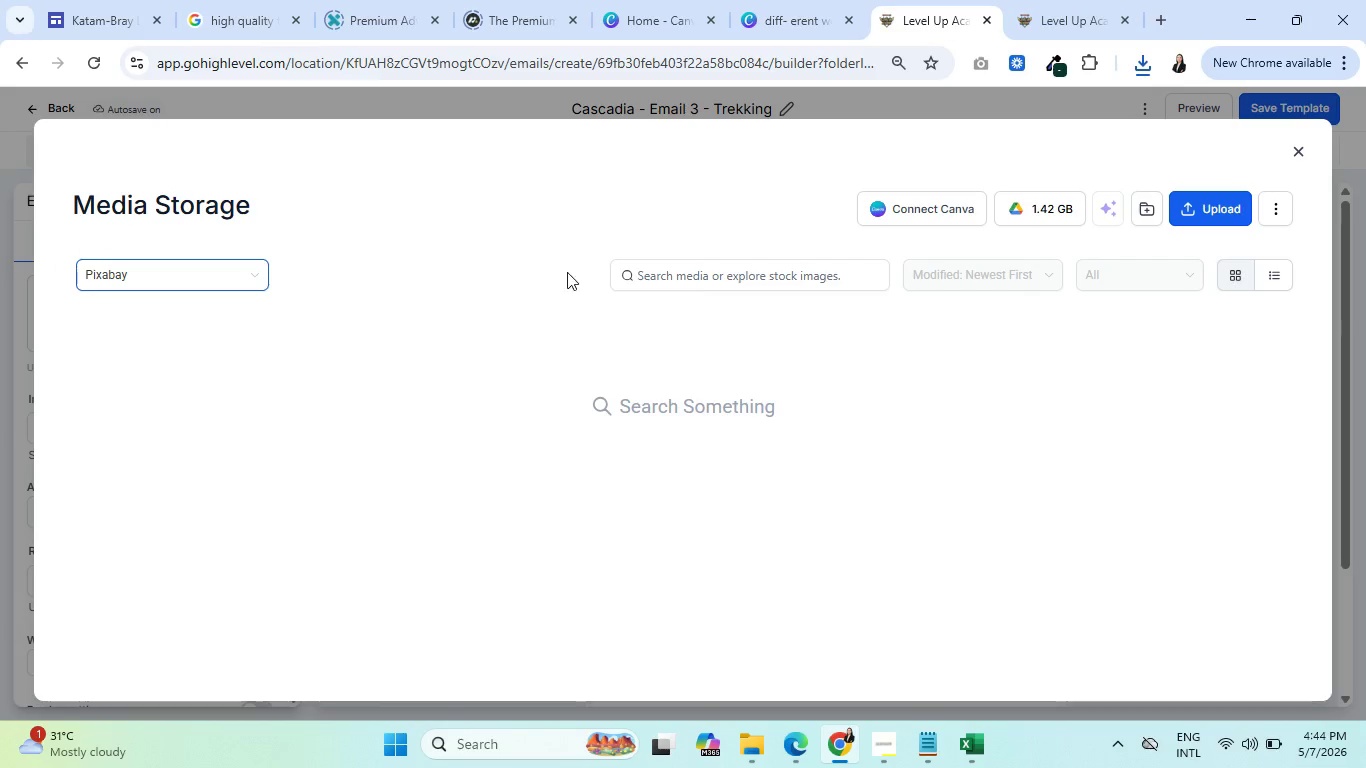 
left_click([737, 282])
 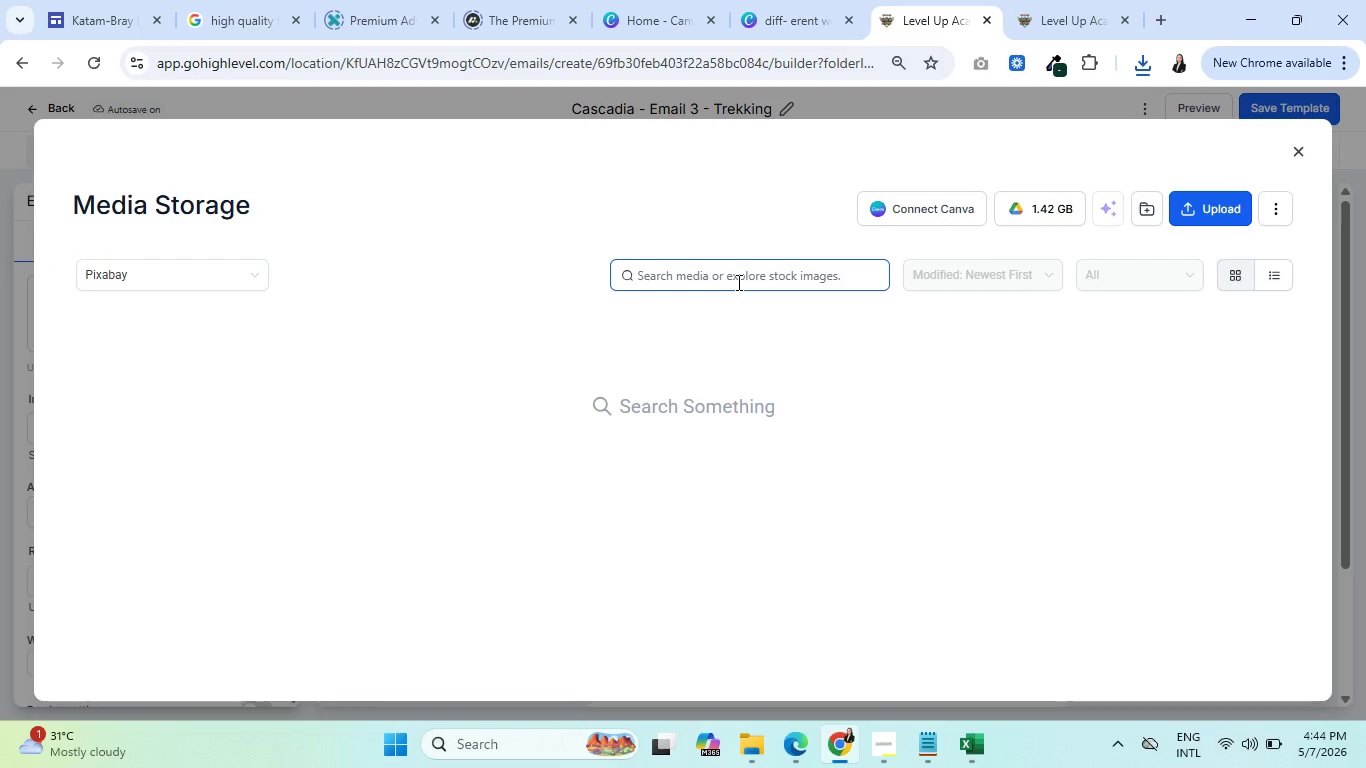 
type(trekking gera)
key(Backspace)
key(Backspace)
type(ars)
 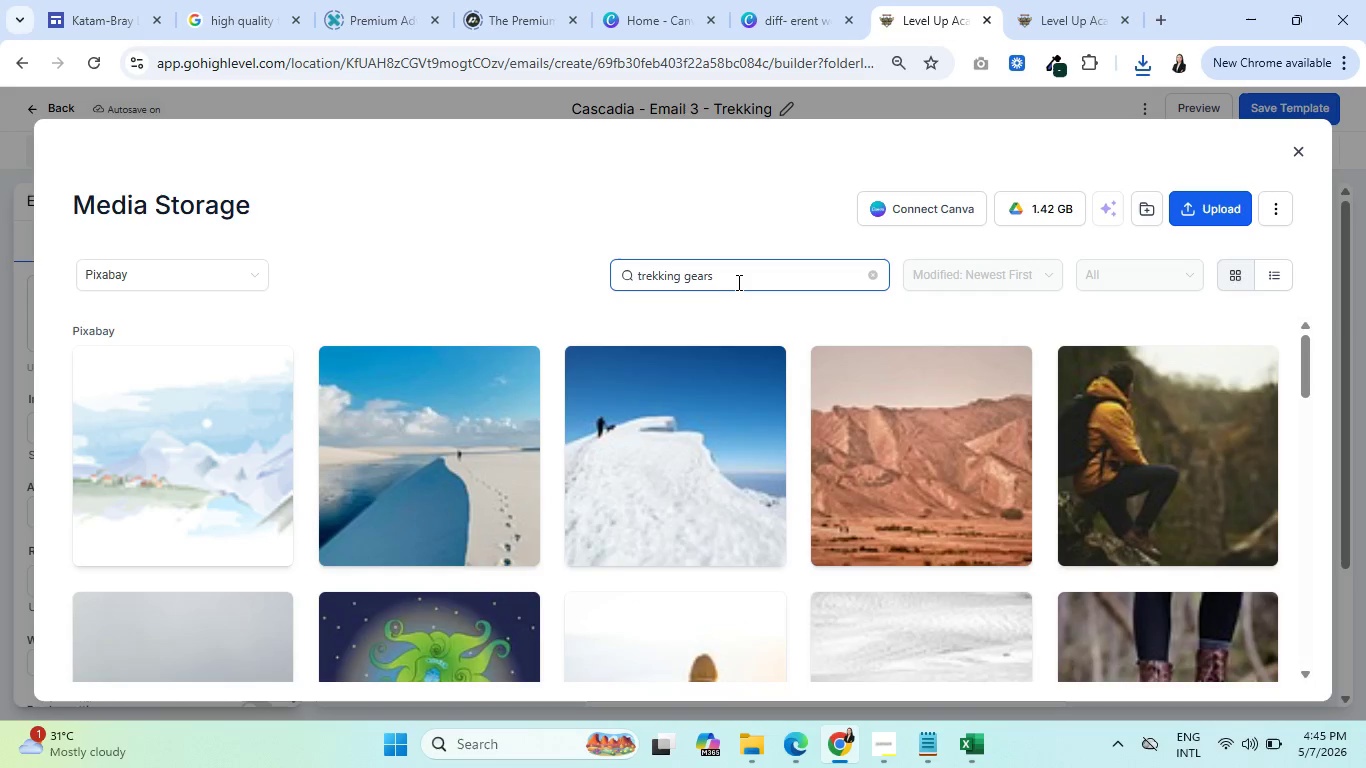 
key(Enter)
 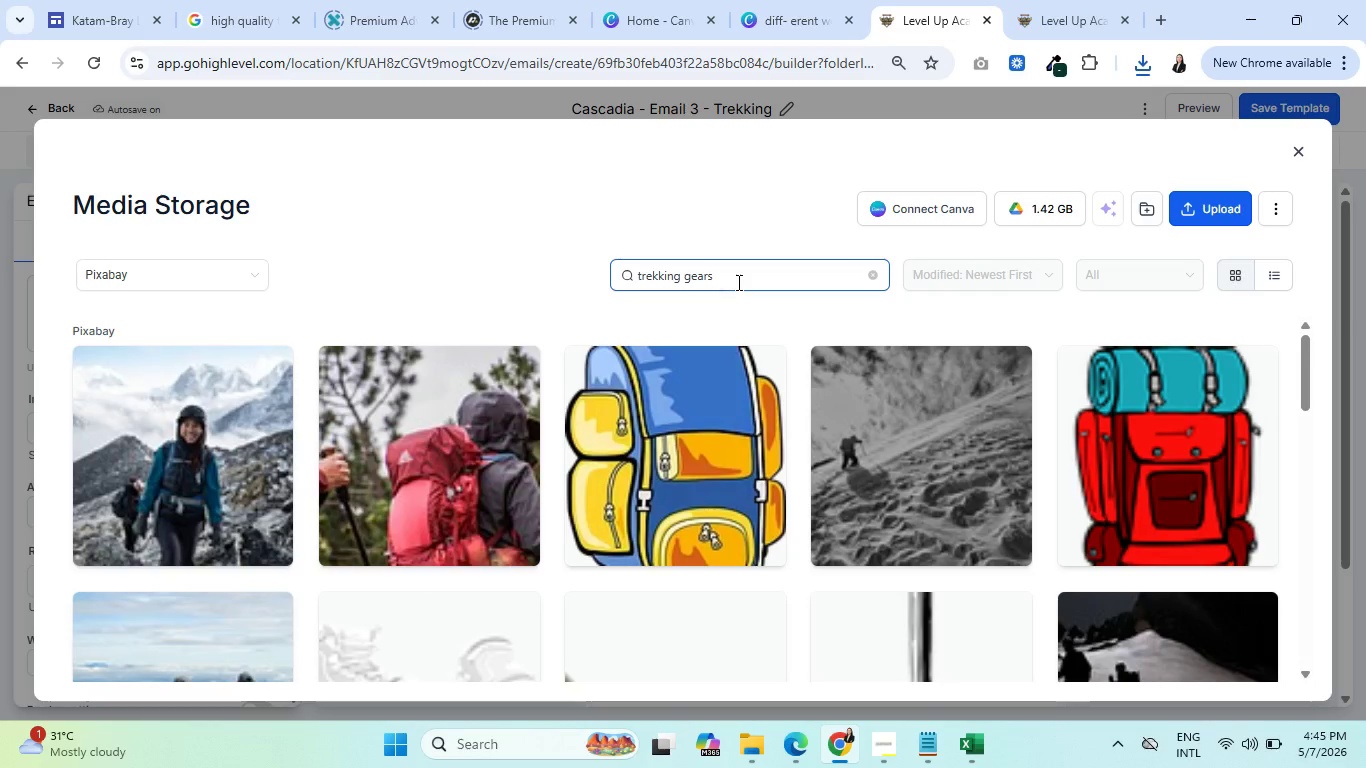 
scroll: coordinate [525, 509], scroll_direction: down, amount: 13.0
 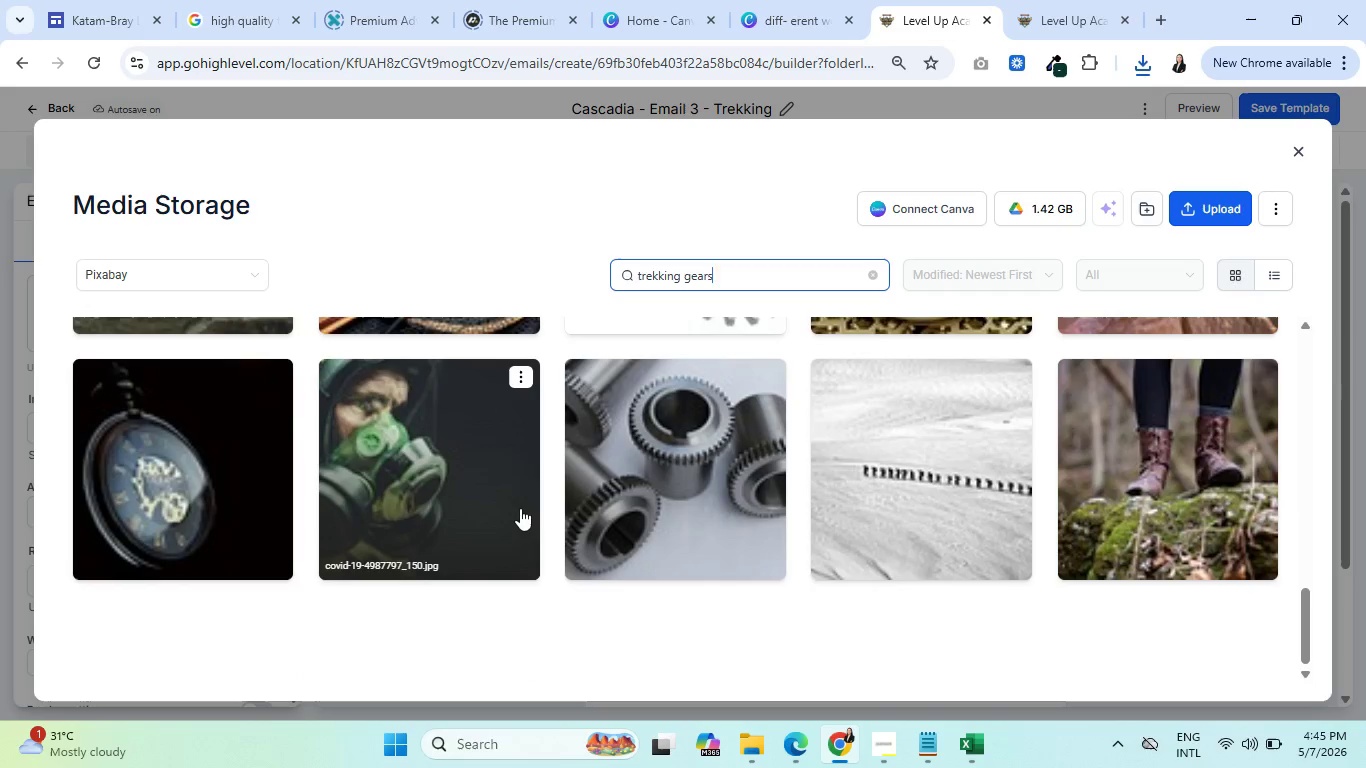 
scroll: coordinate [519, 508], scroll_direction: down, amount: 4.0
 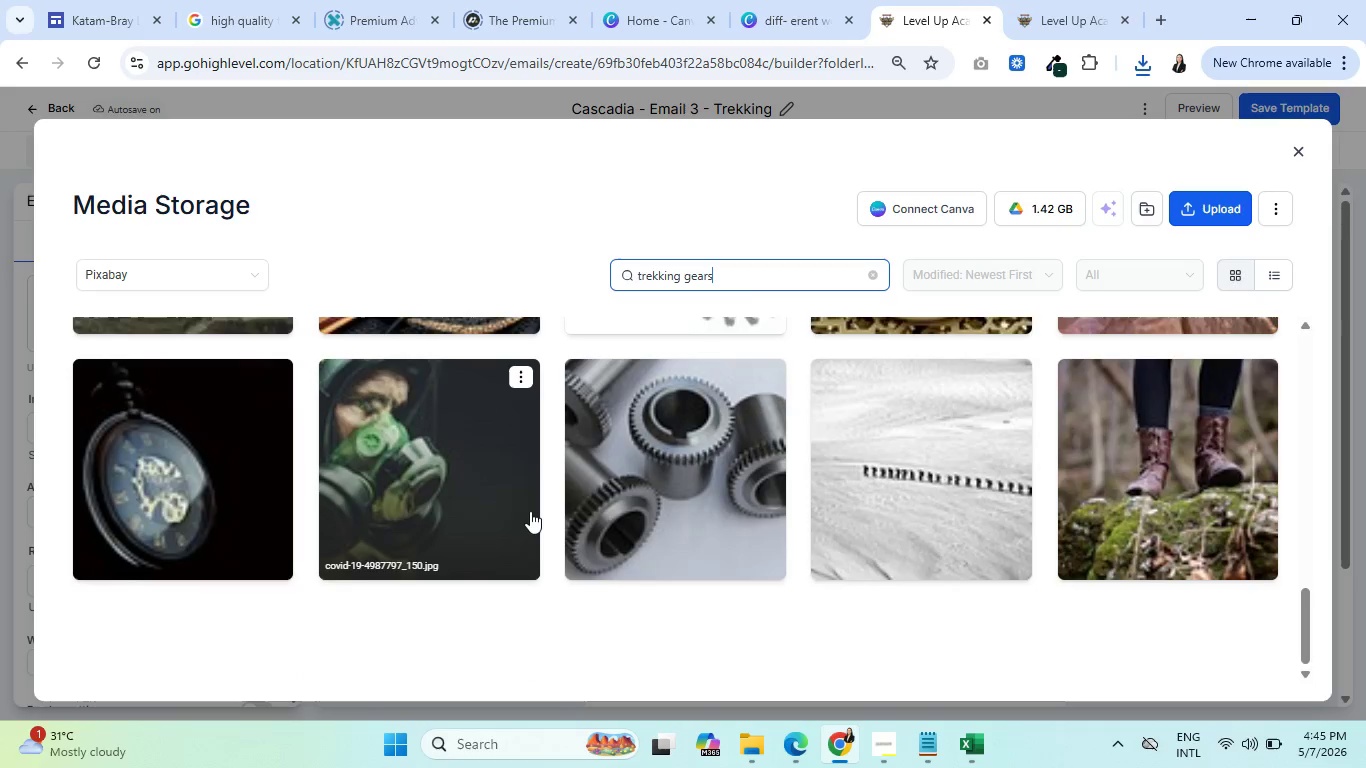 
scroll: coordinate [526, 504], scroll_direction: up, amount: 12.0
 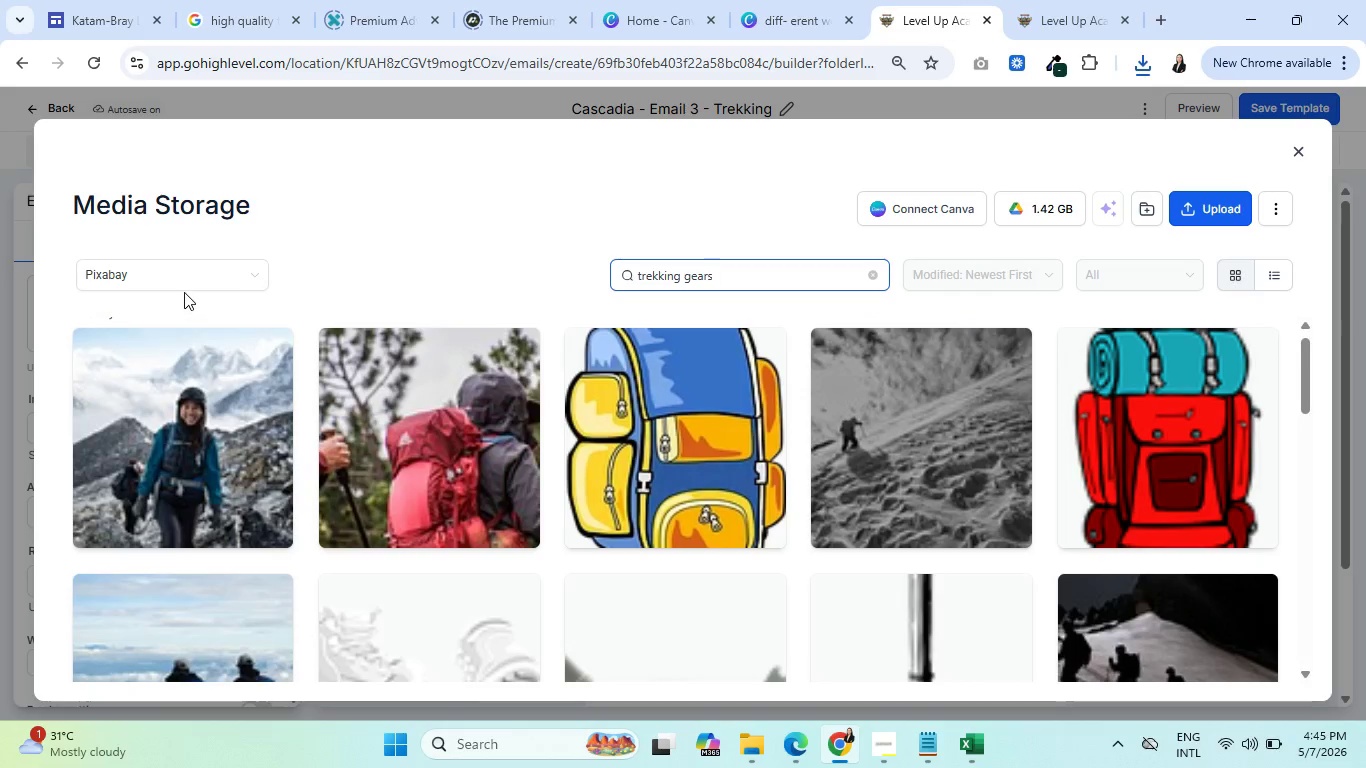 
left_click([183, 284])
 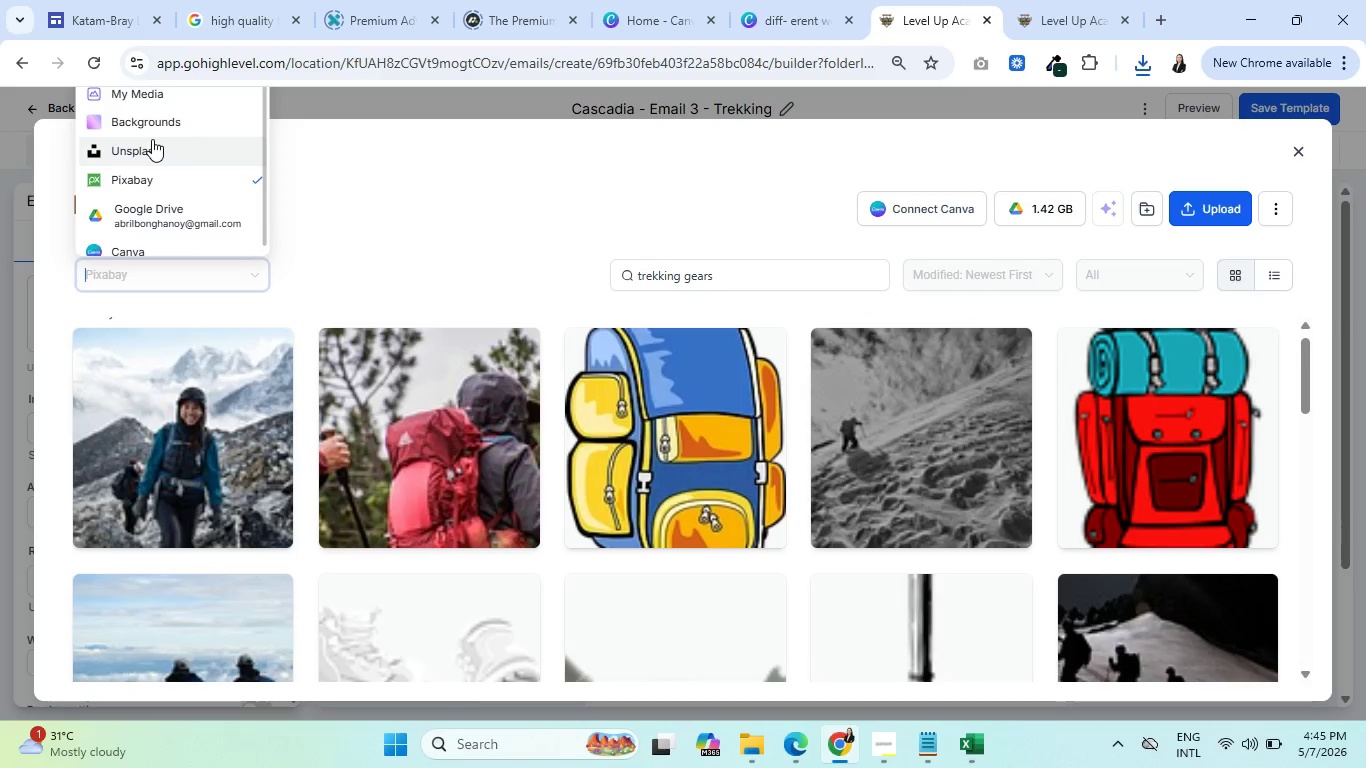 
scroll: coordinate [155, 142], scroll_direction: up, amount: 2.0
 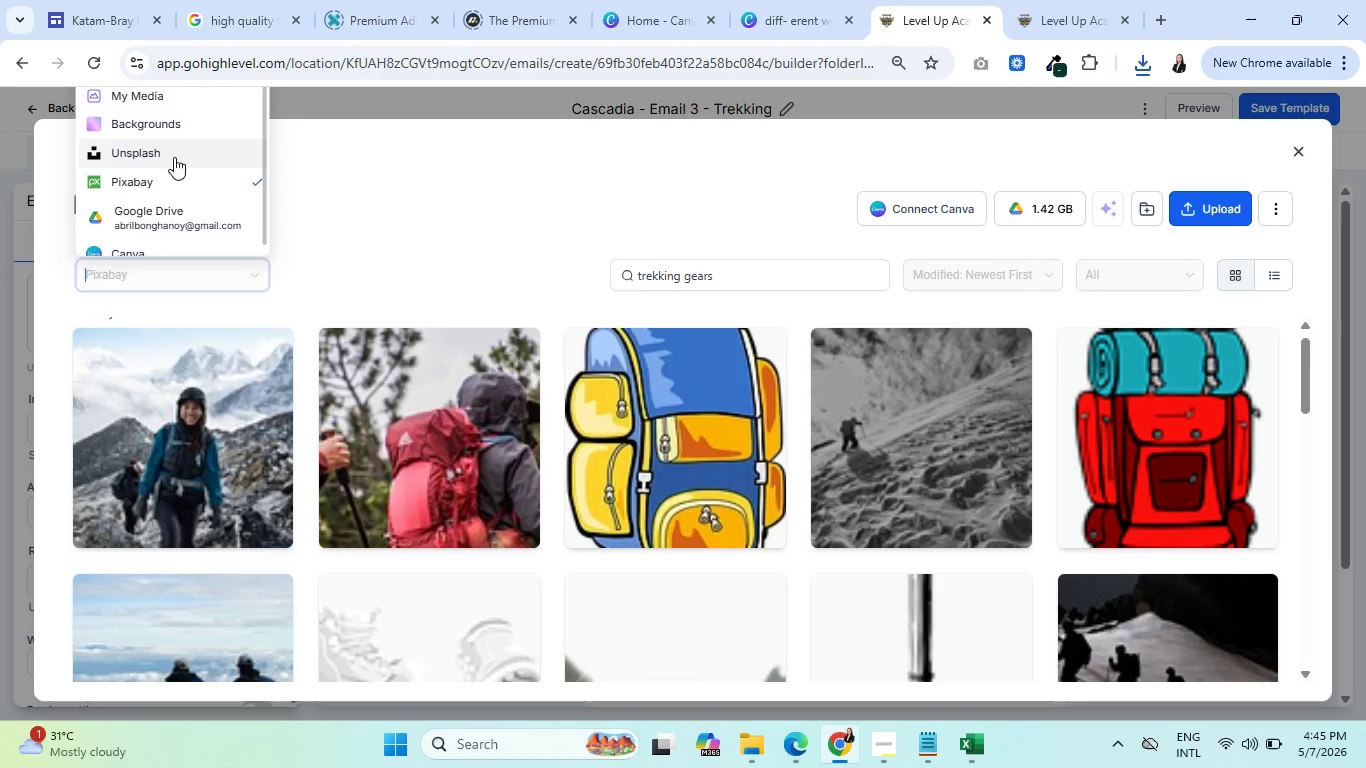 
left_click([176, 151])
 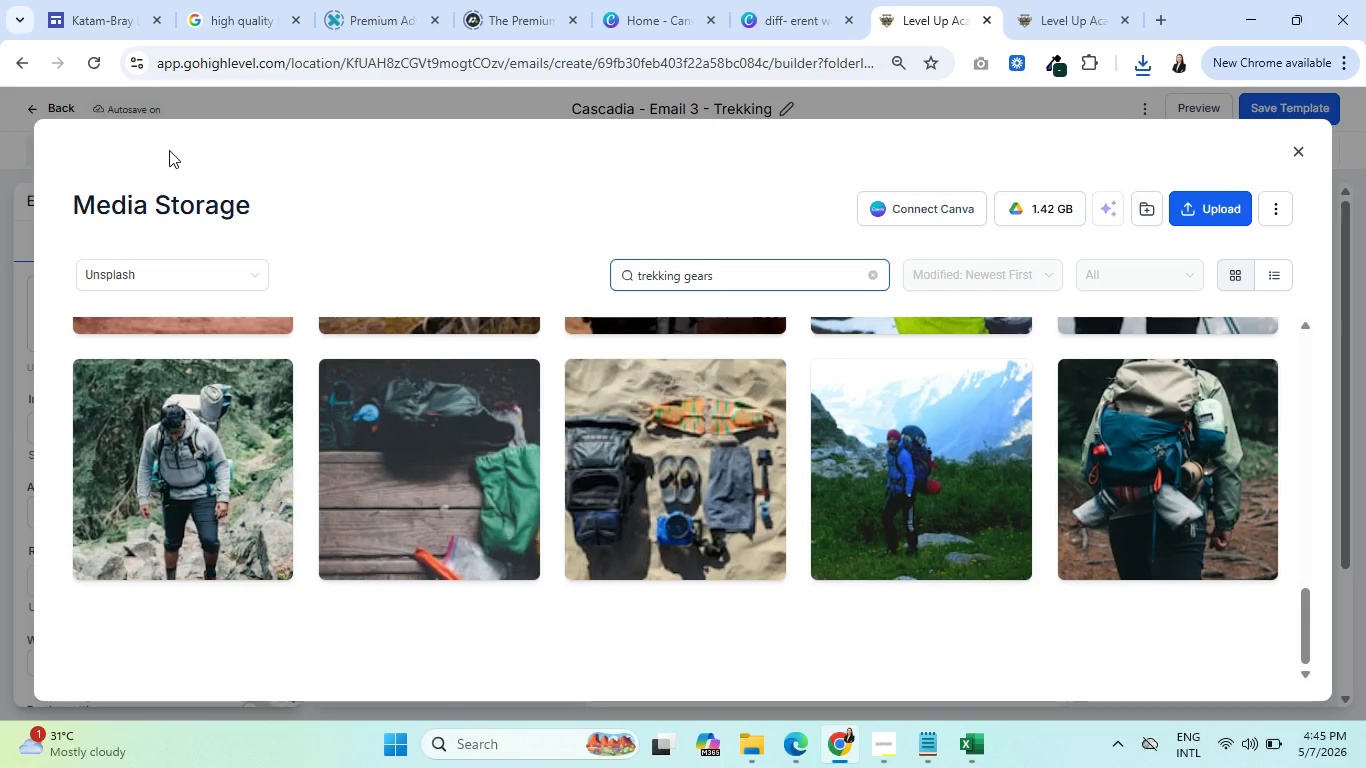 
wait(6.8)
 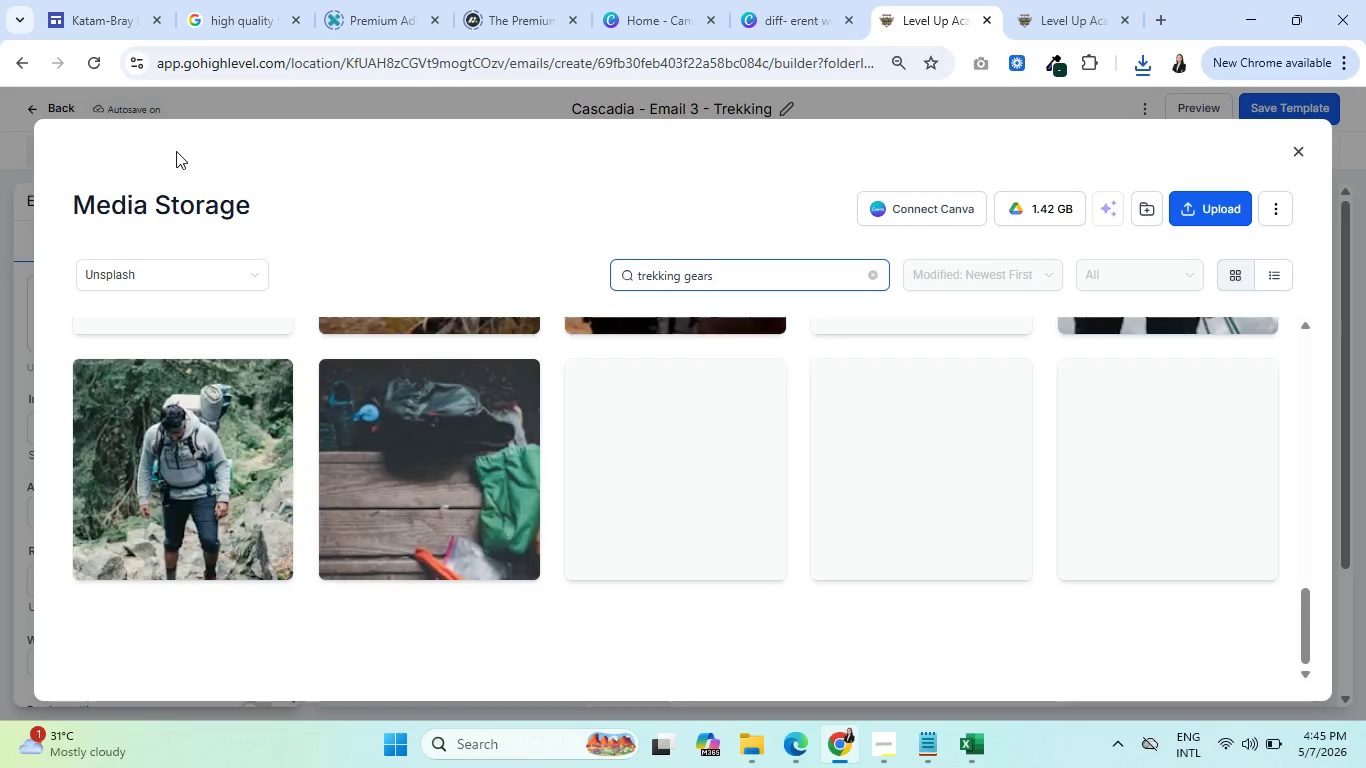 
scroll: coordinate [433, 428], scroll_direction: up, amount: 4.0
 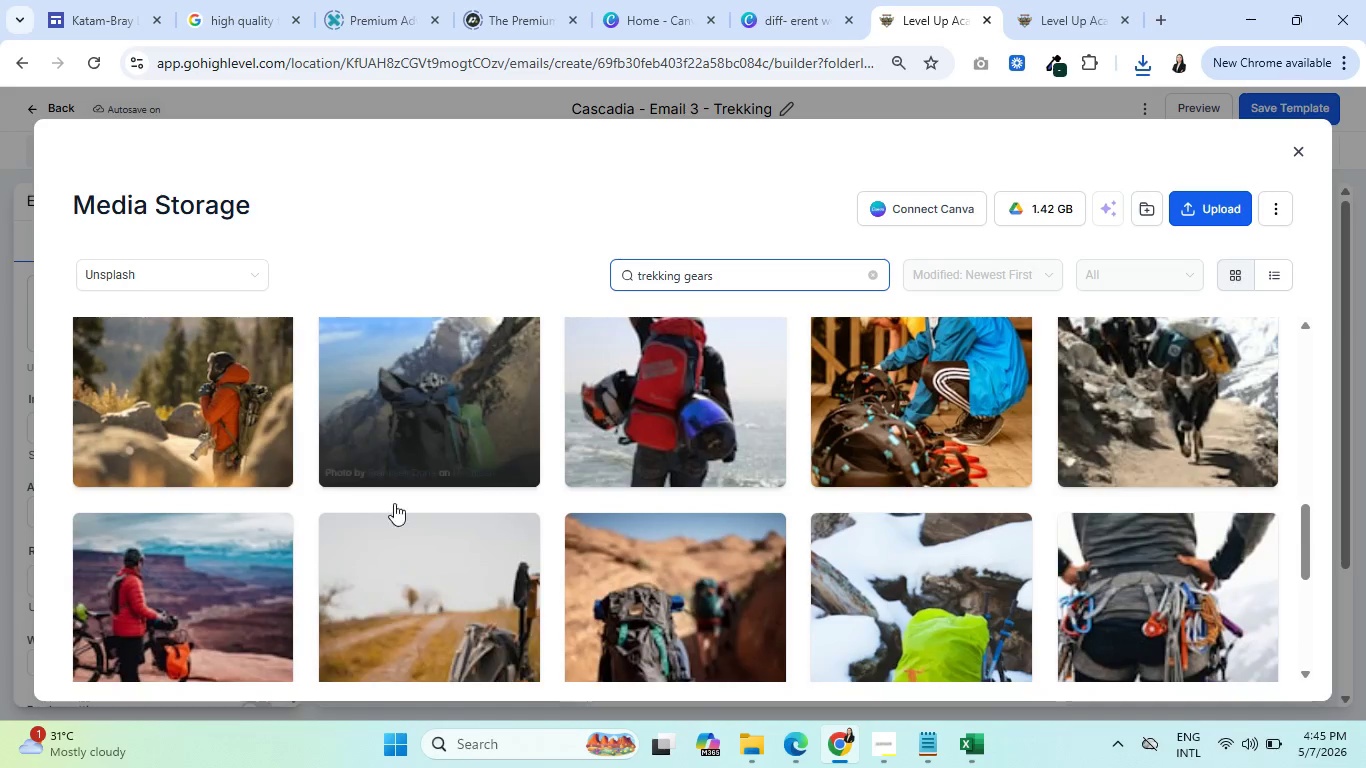 
mouse_move([327, 514])
 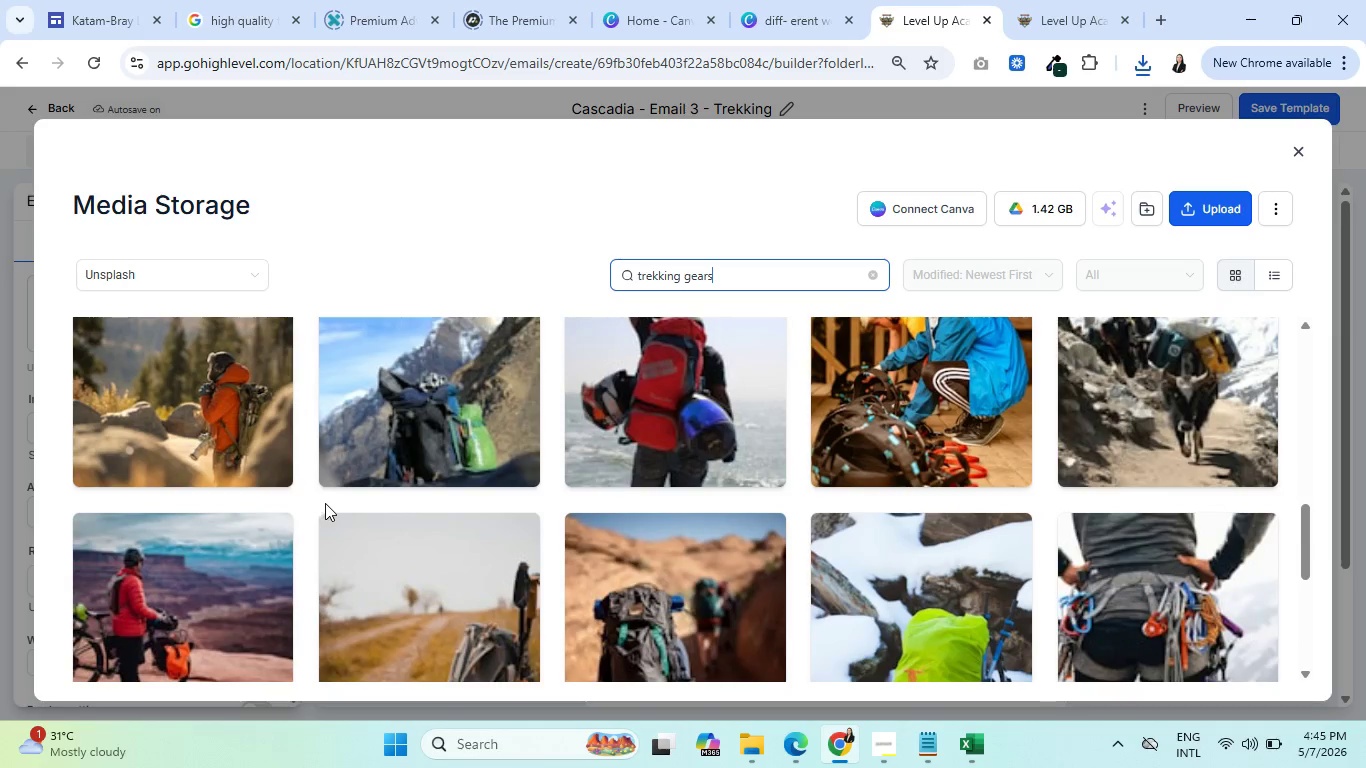 
scroll: coordinate [393, 581], scroll_direction: up, amount: 9.0
 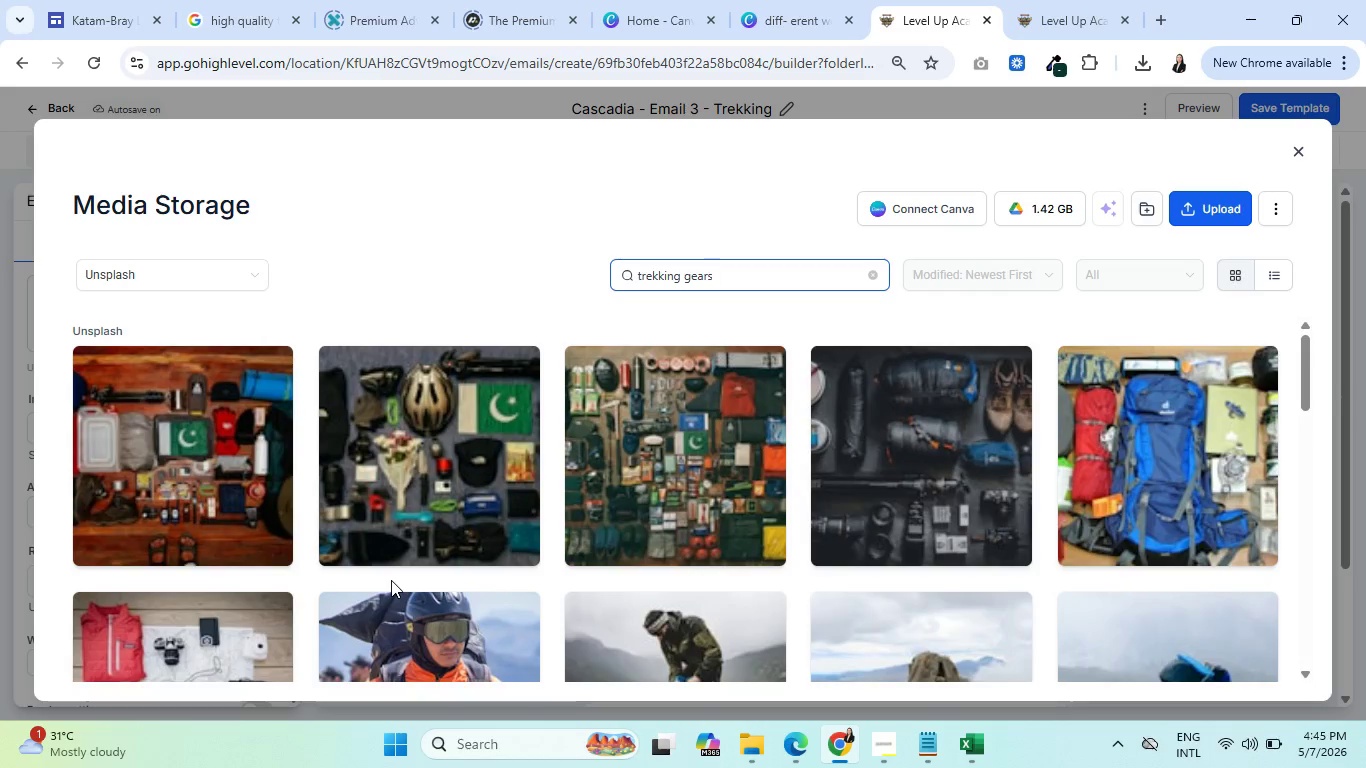 
scroll: coordinate [391, 580], scroll_direction: down, amount: 1.0
 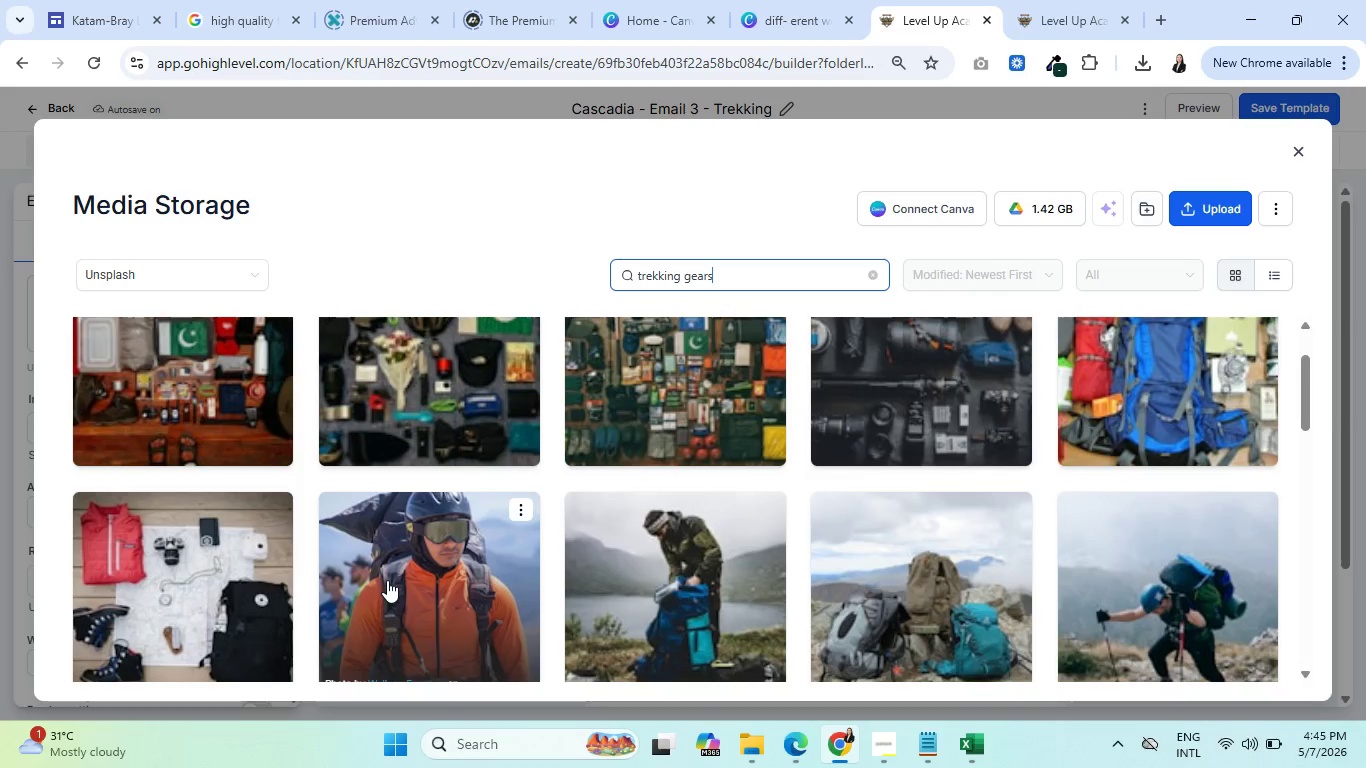 
scroll: coordinate [386, 580], scroll_direction: up, amount: 2.0
 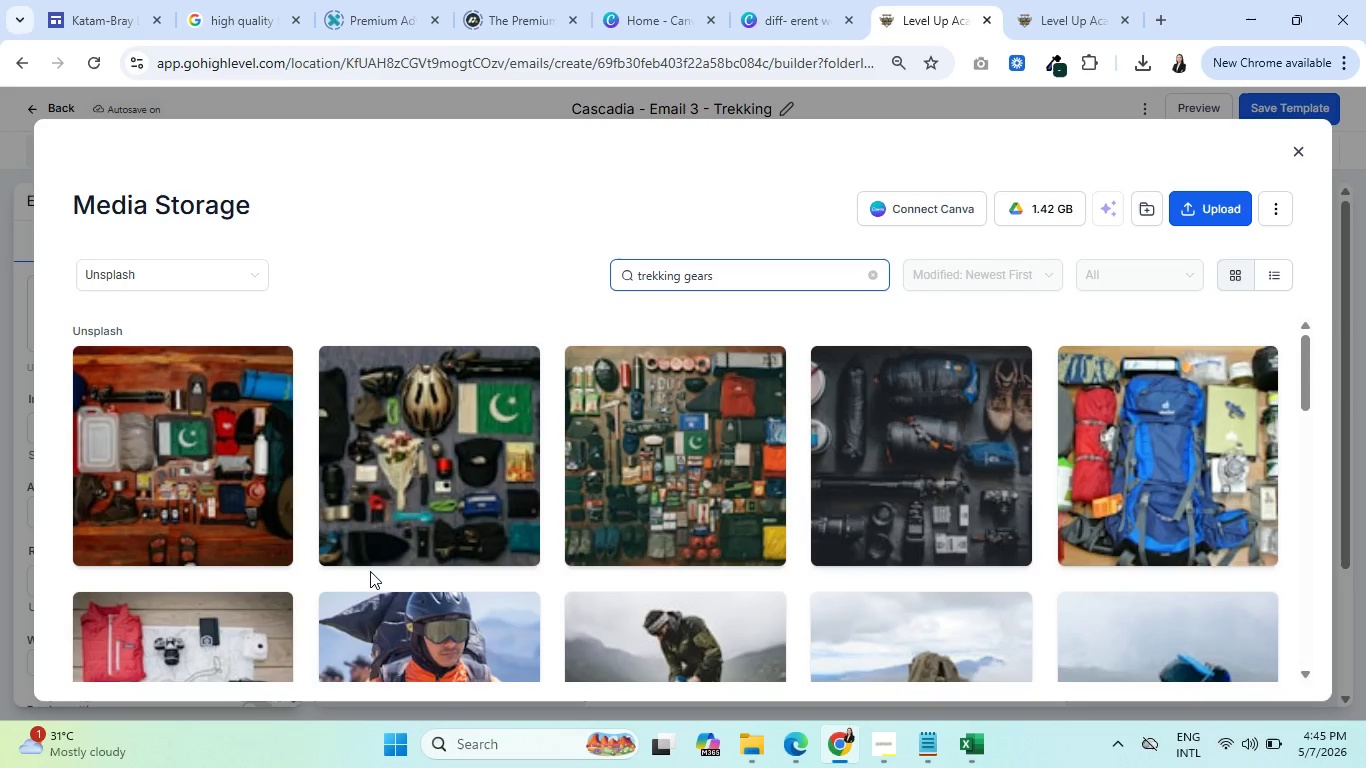 
mouse_move([348, 539])
 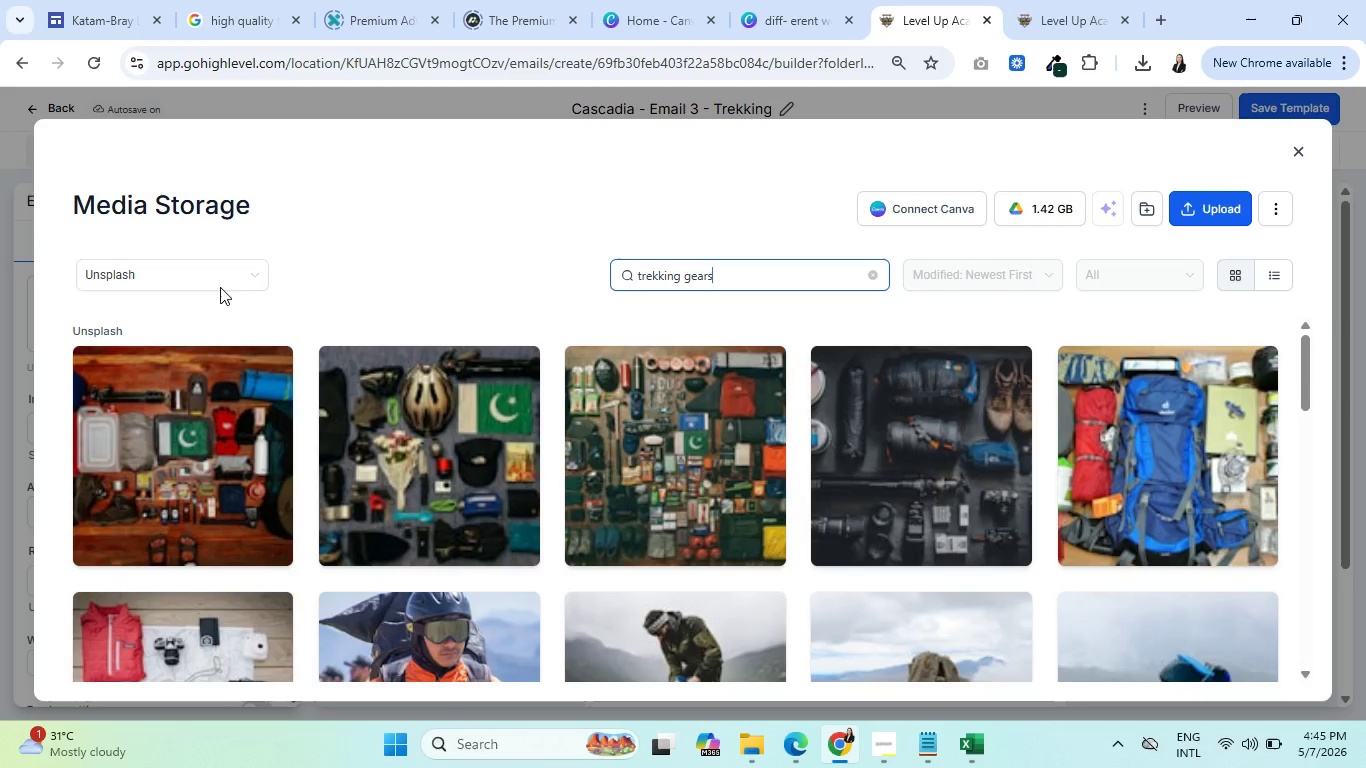 
left_click([209, 261])
 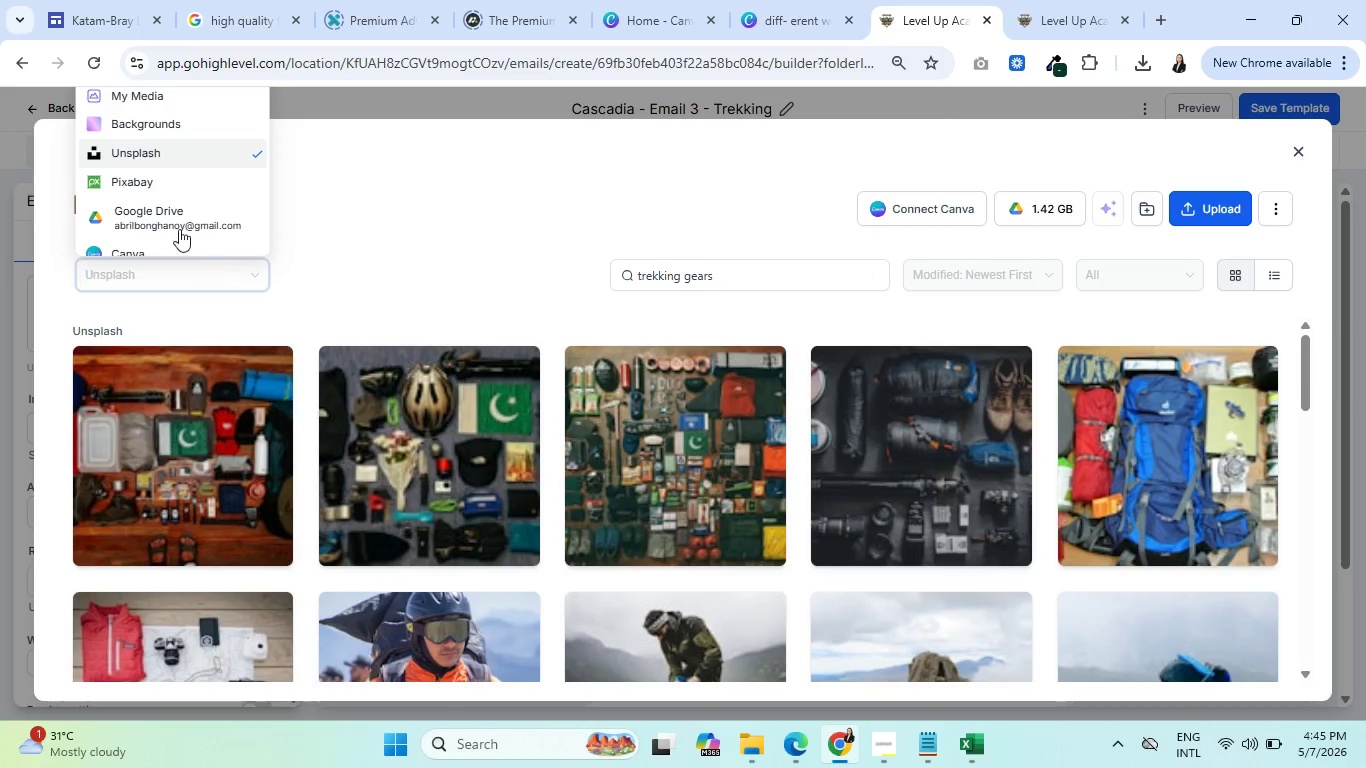 
scroll: coordinate [174, 204], scroll_direction: down, amount: 2.0
 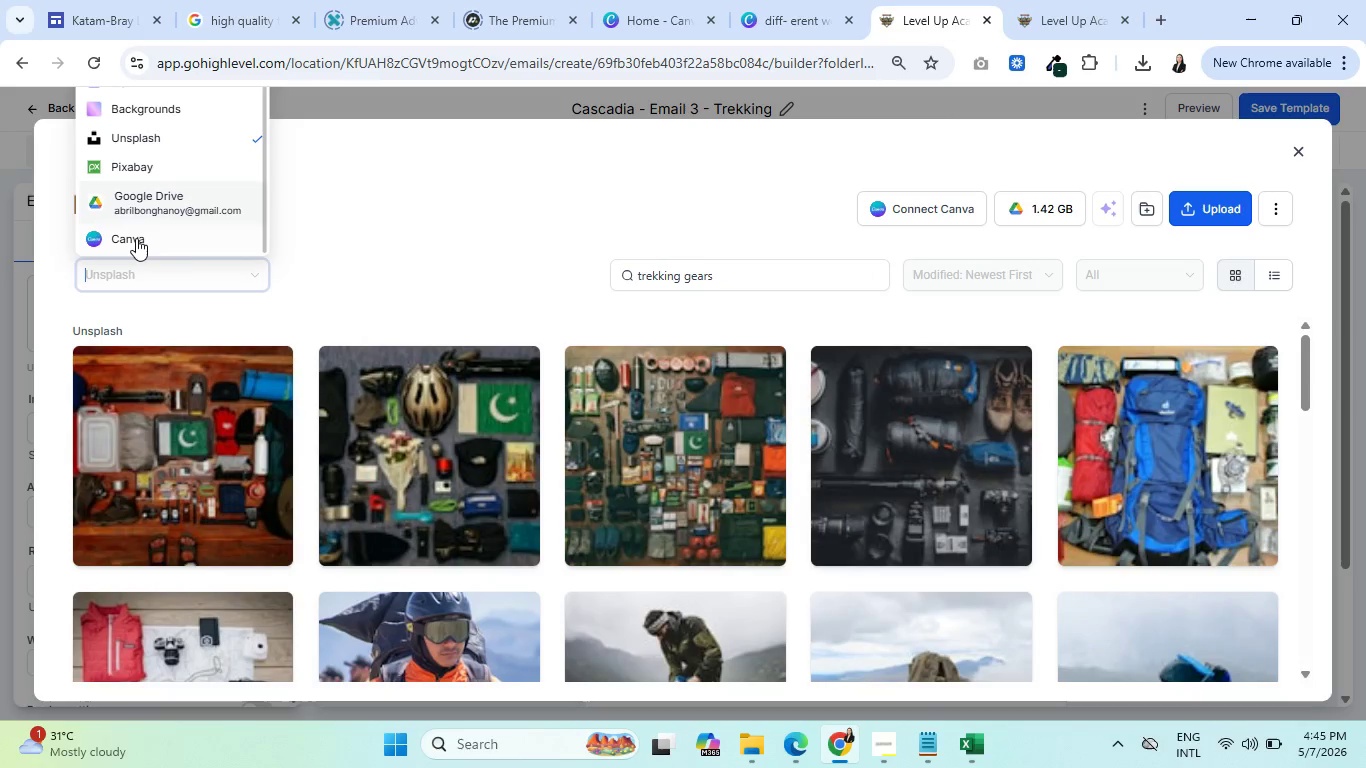 
left_click([136, 238])
 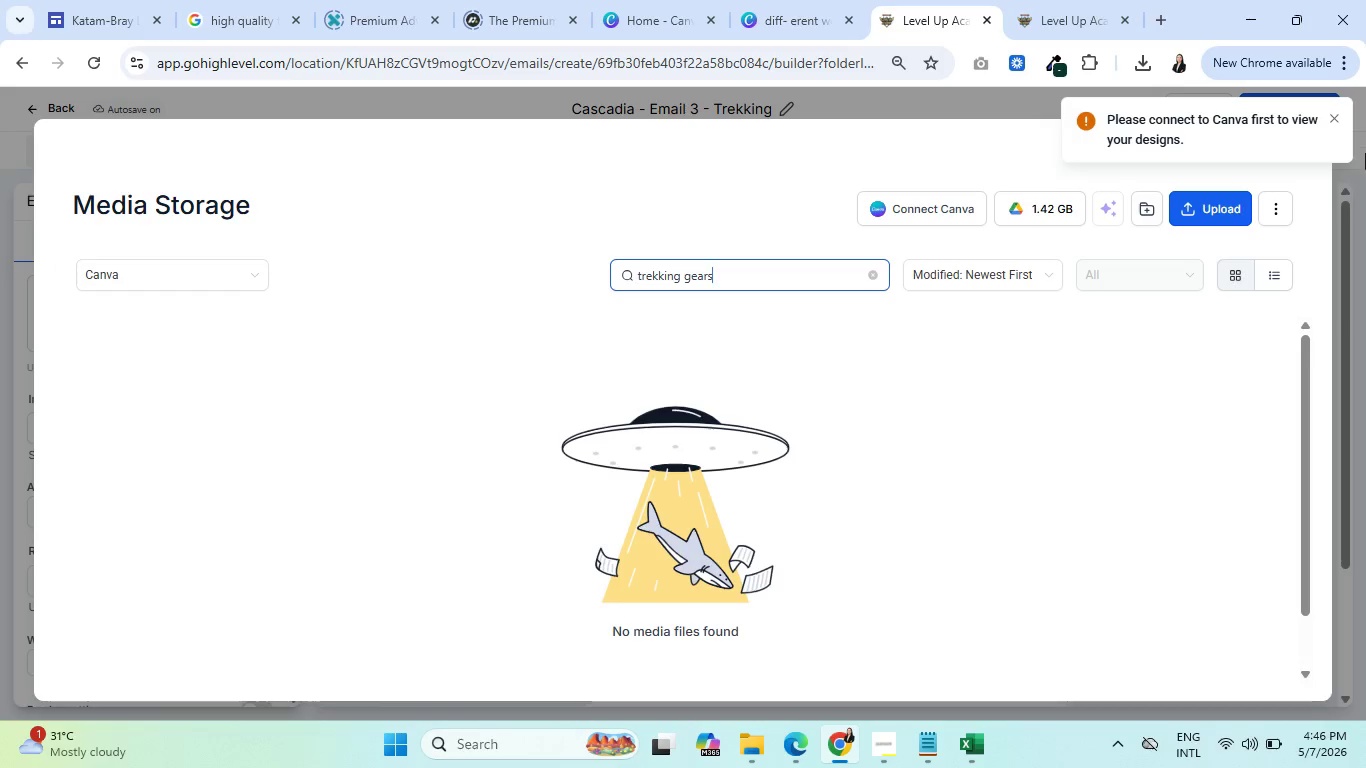 
left_click([1333, 119])
 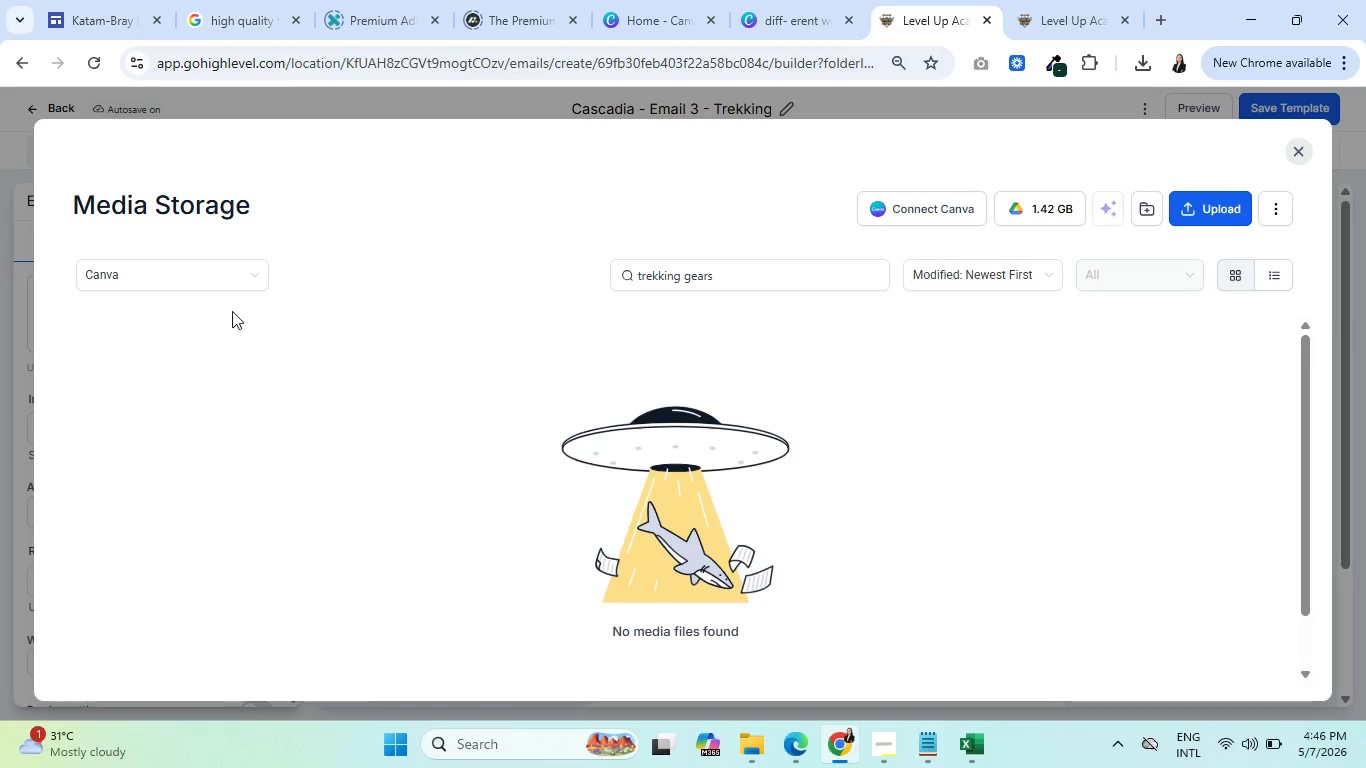 
left_click([228, 273])
 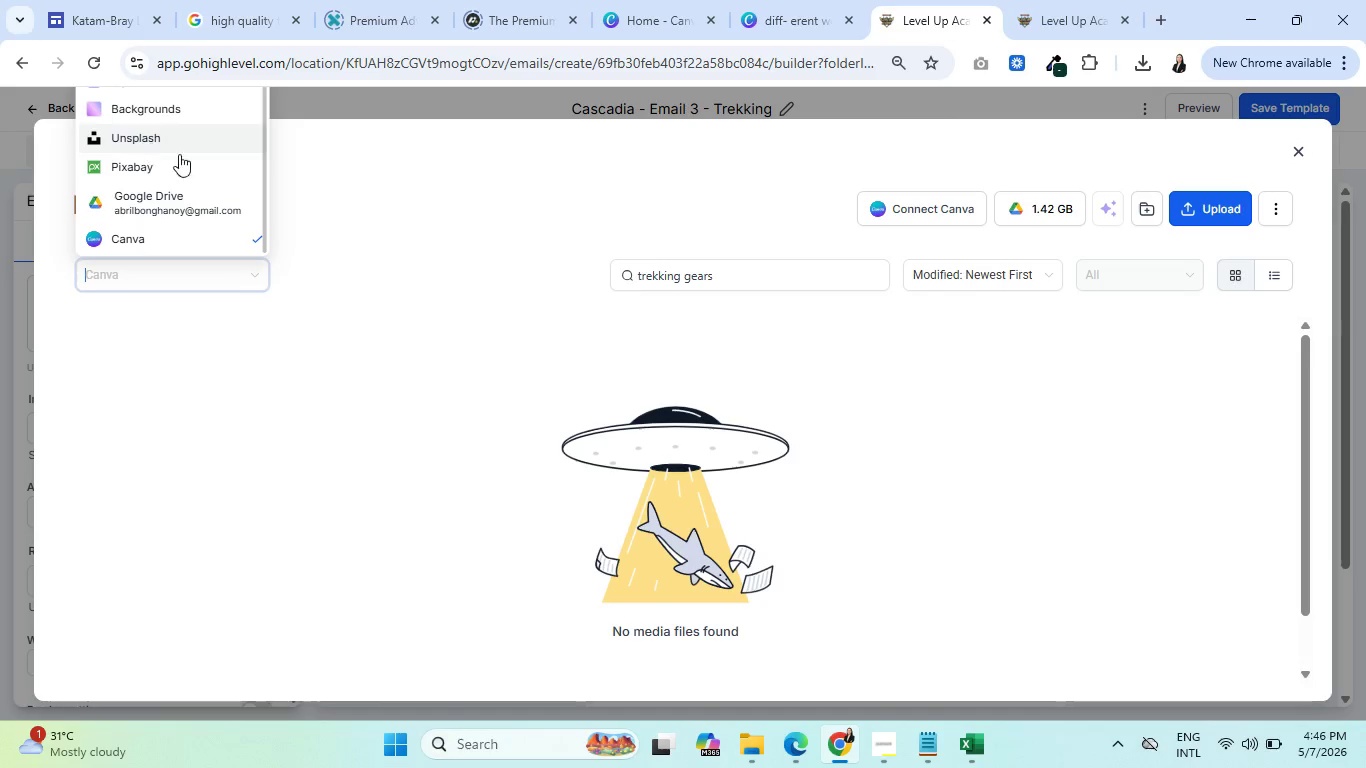 
left_click([1298, 154])
 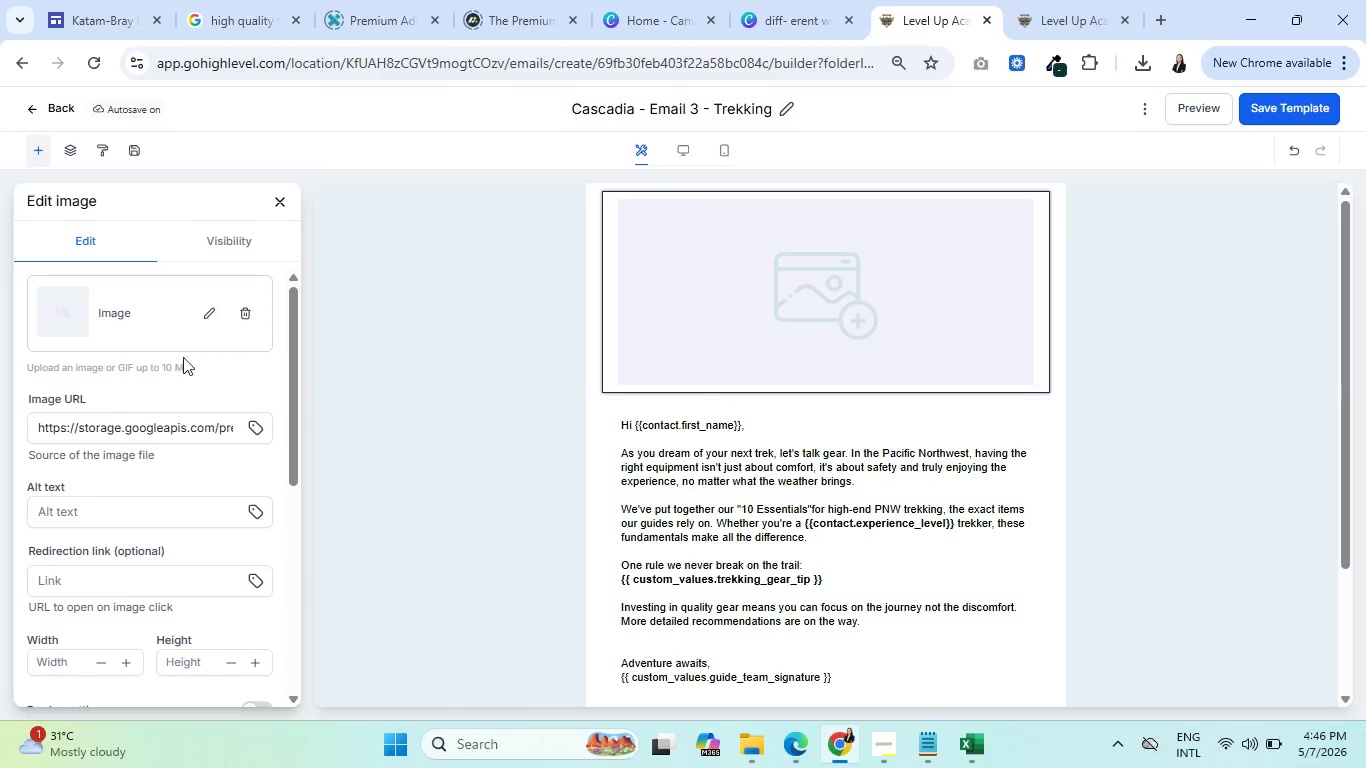 
left_click([211, 315])
 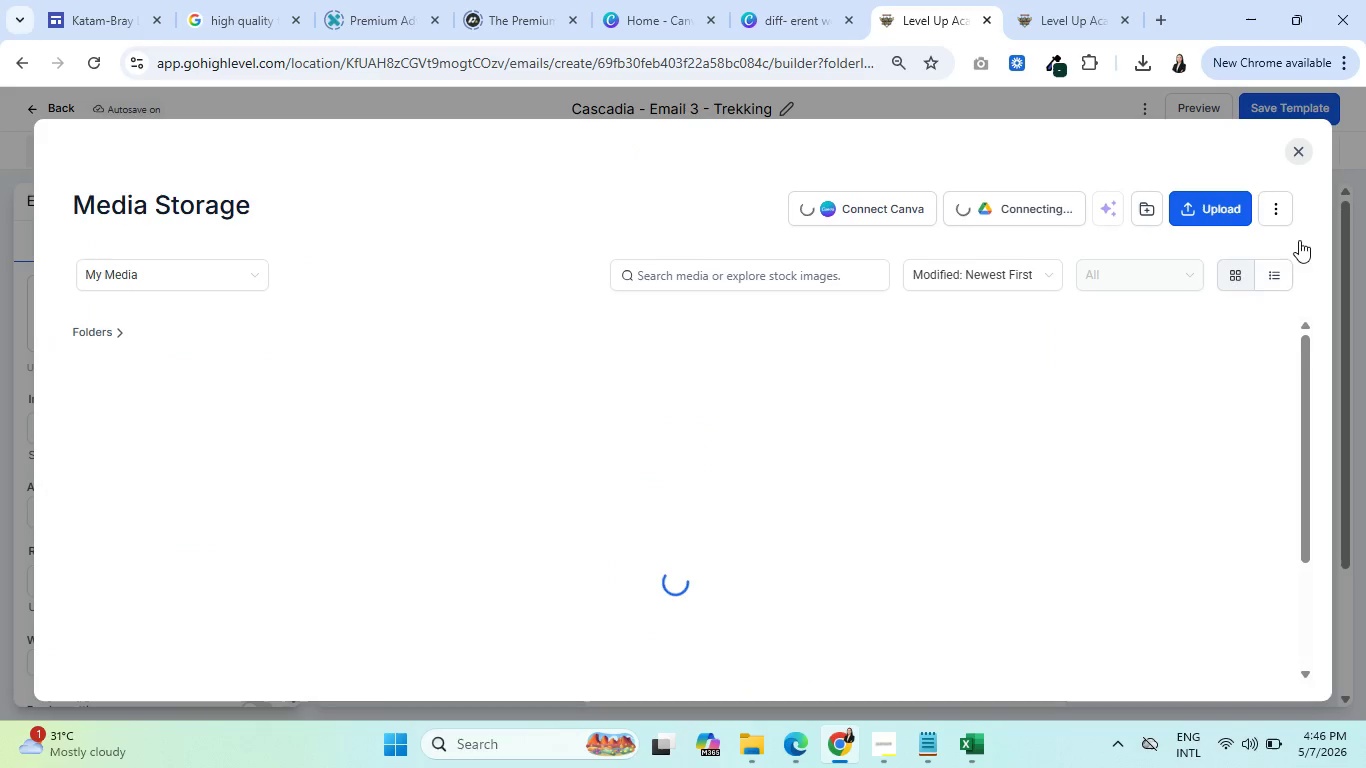 
left_click([1208, 217])
 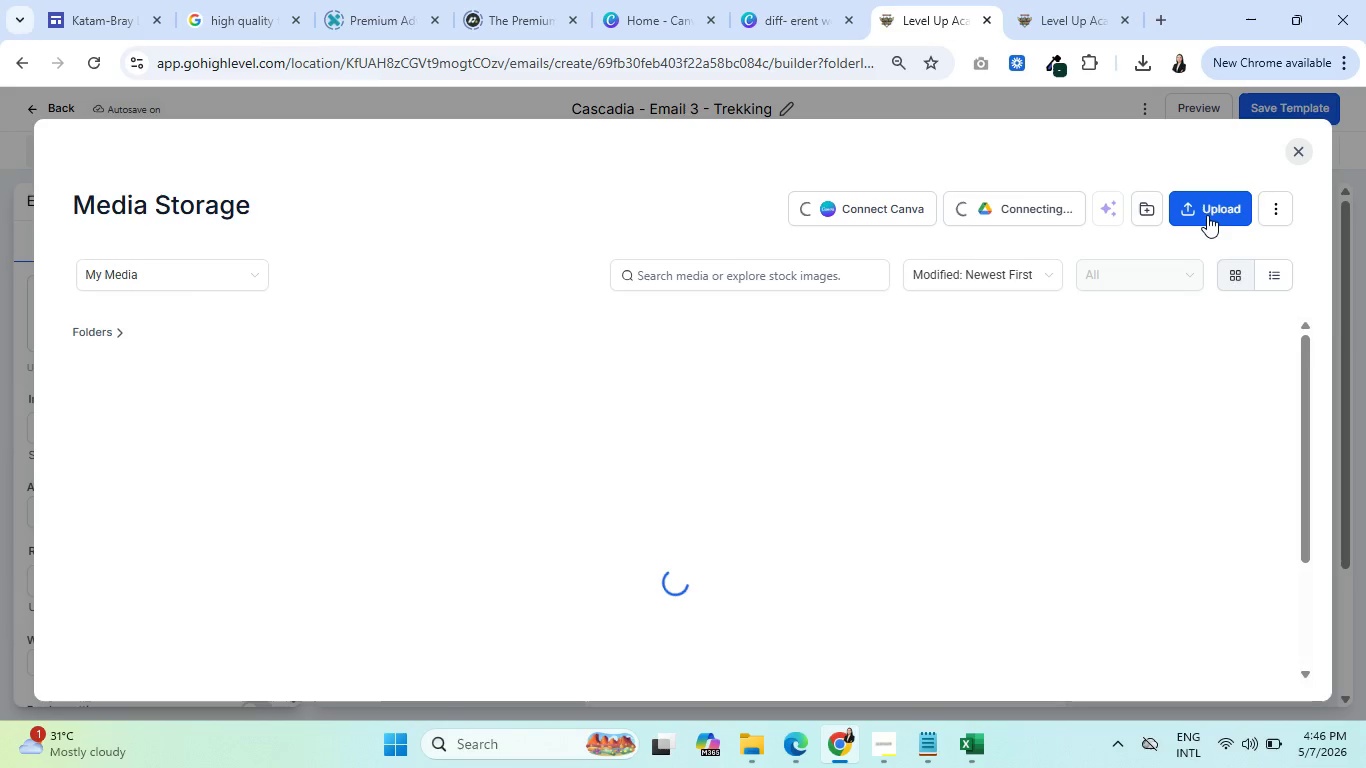 
mouse_move([1186, 222])
 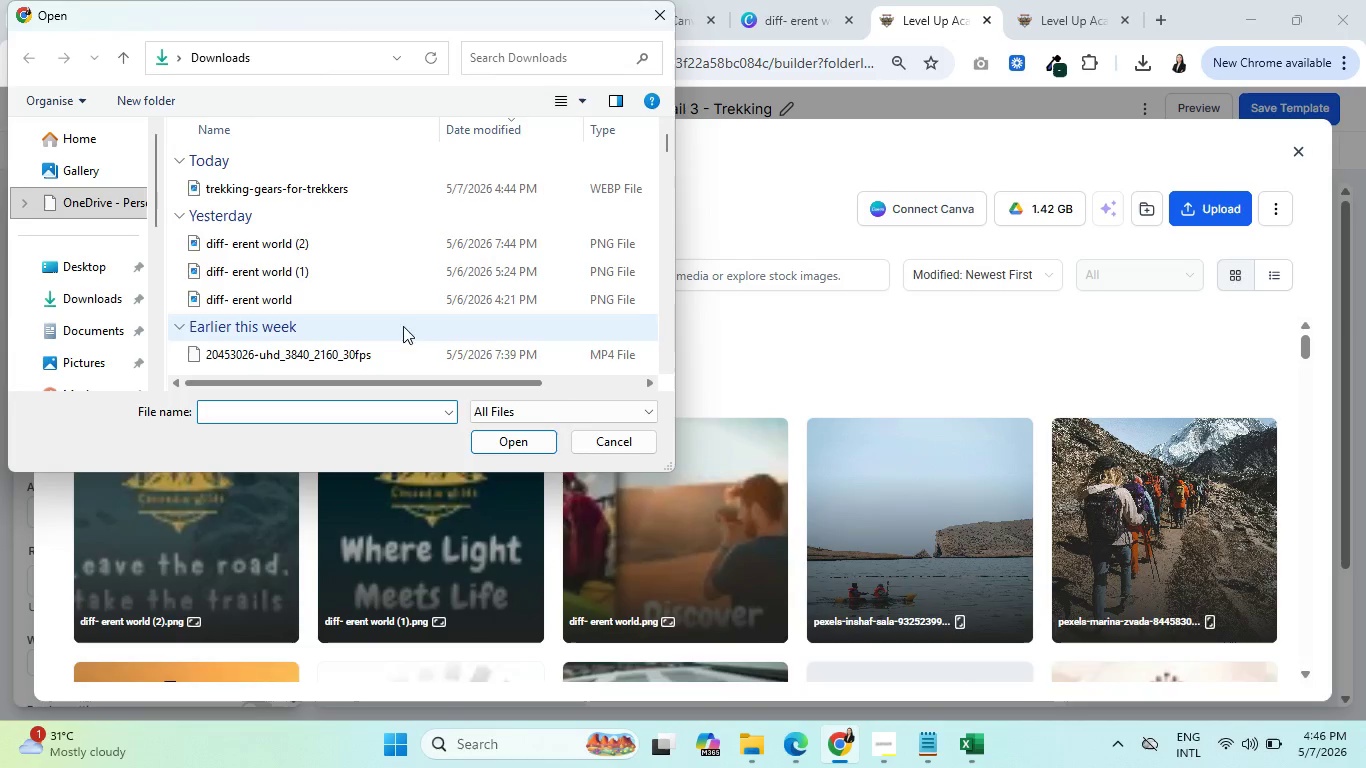 
left_click([279, 198])
 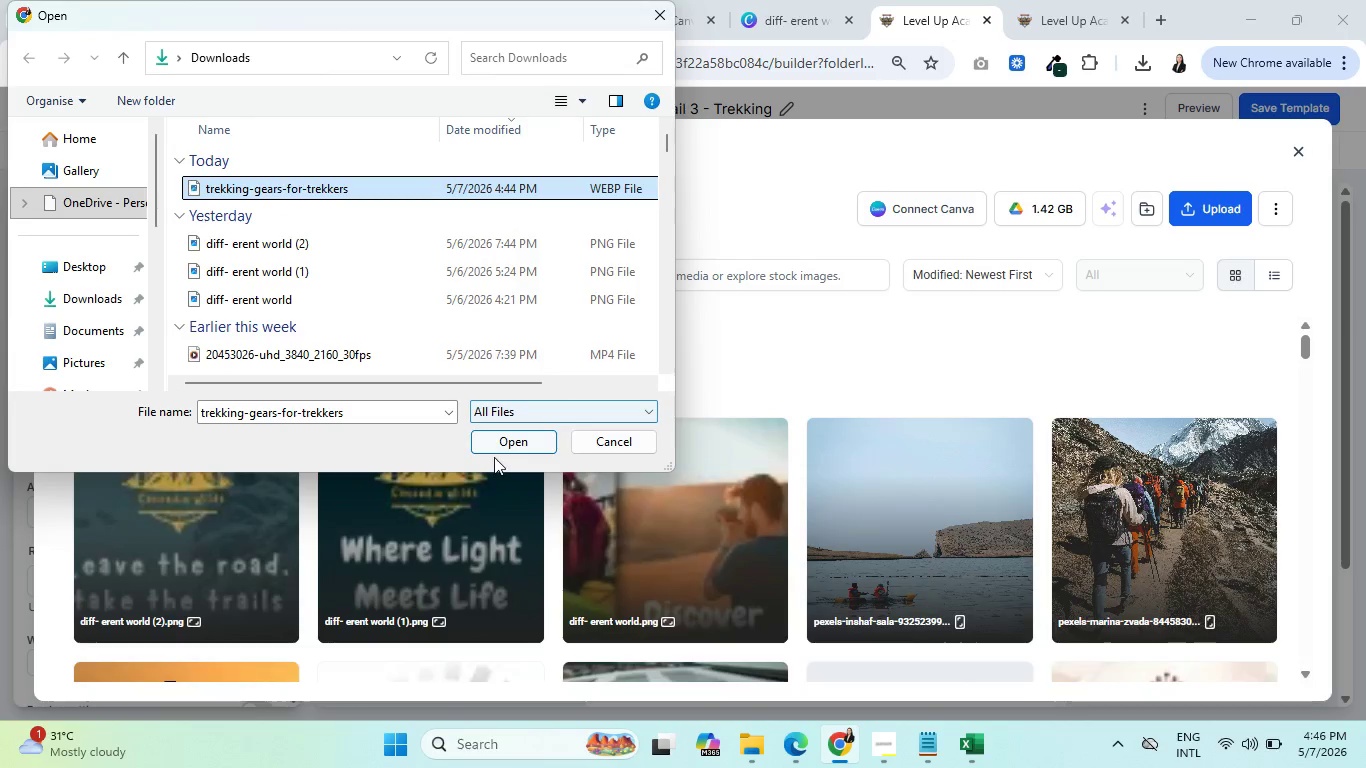 
left_click([510, 442])
 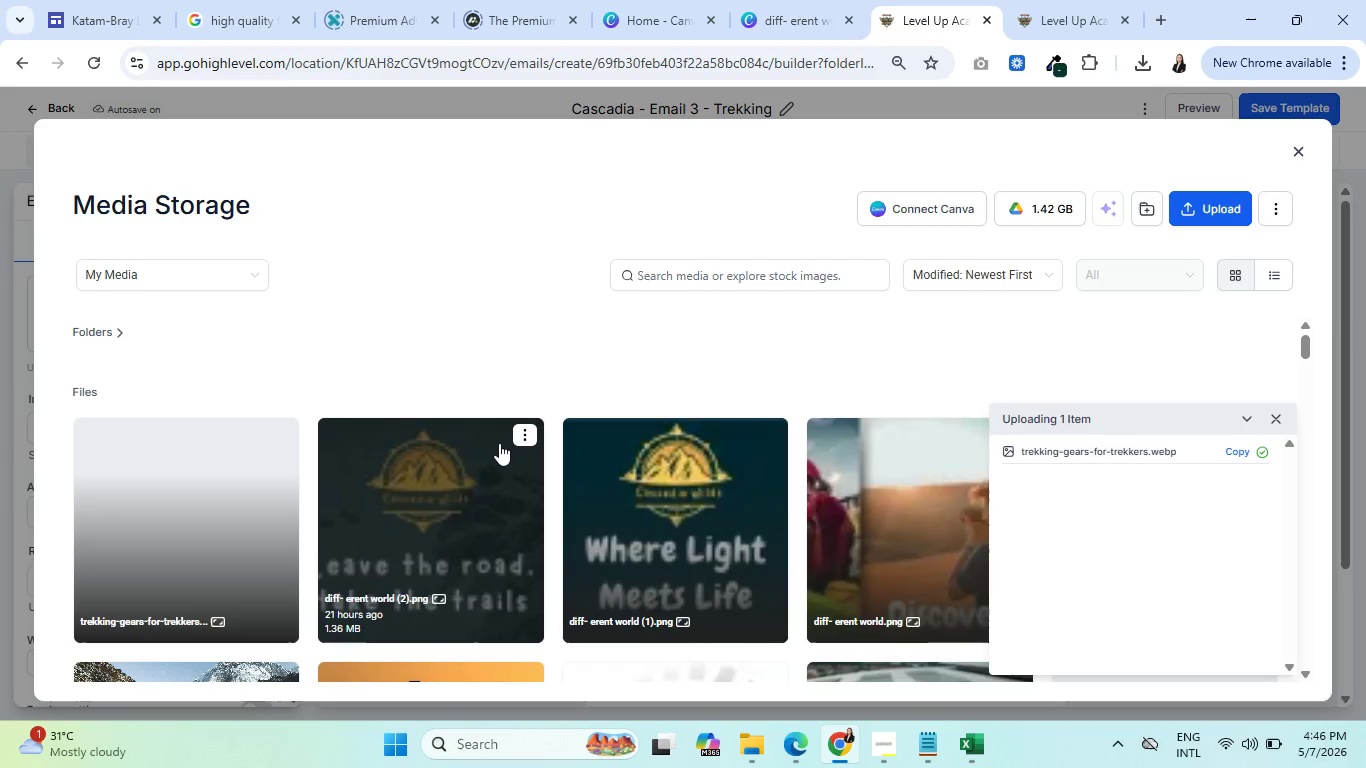 
wait(12.14)
 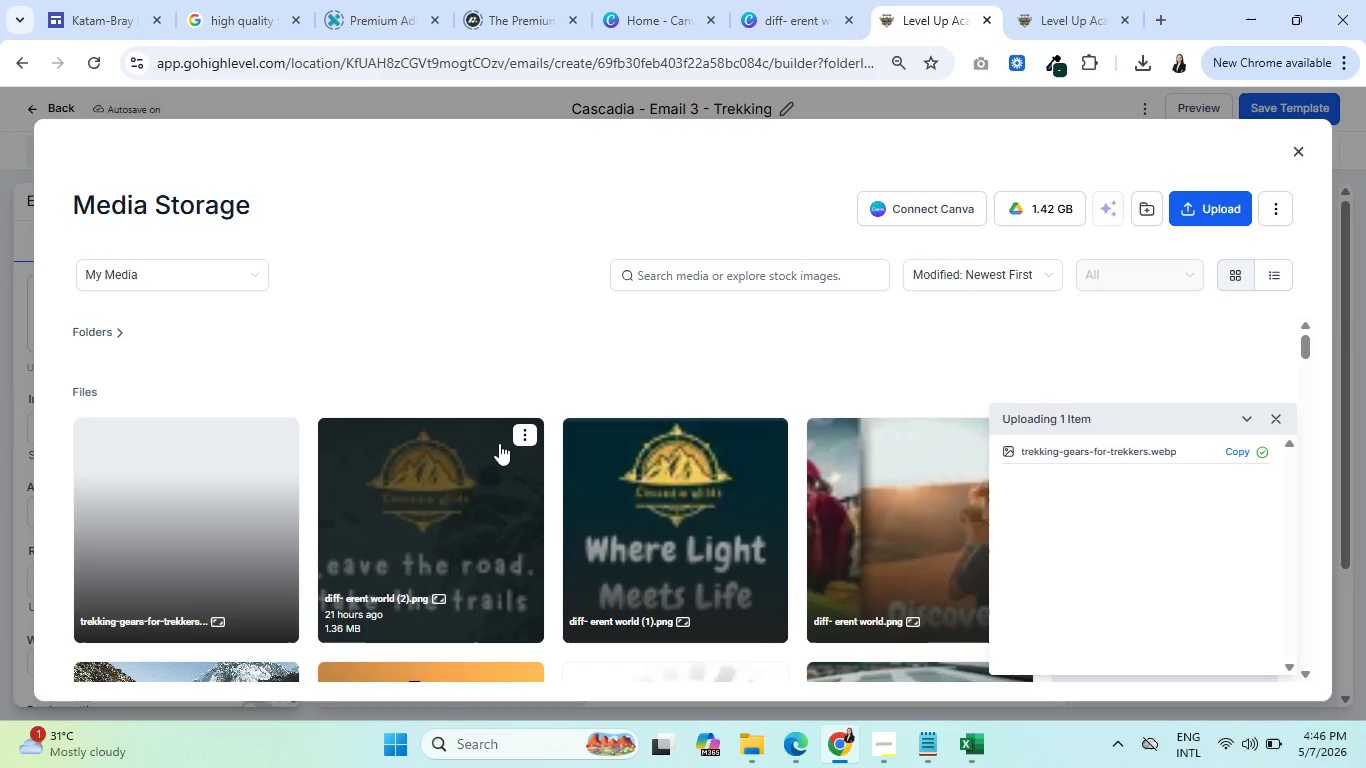 
left_click([224, 531])
 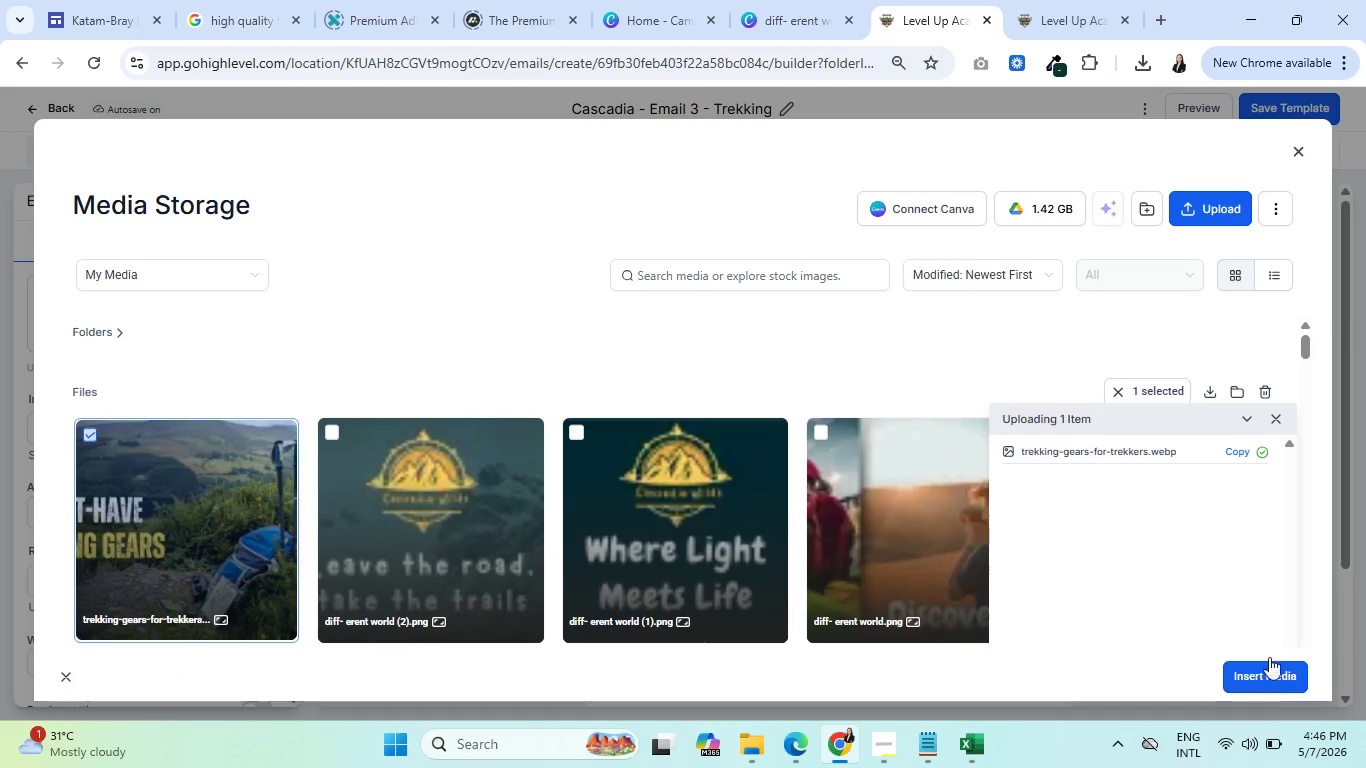 
left_click([1267, 675])
 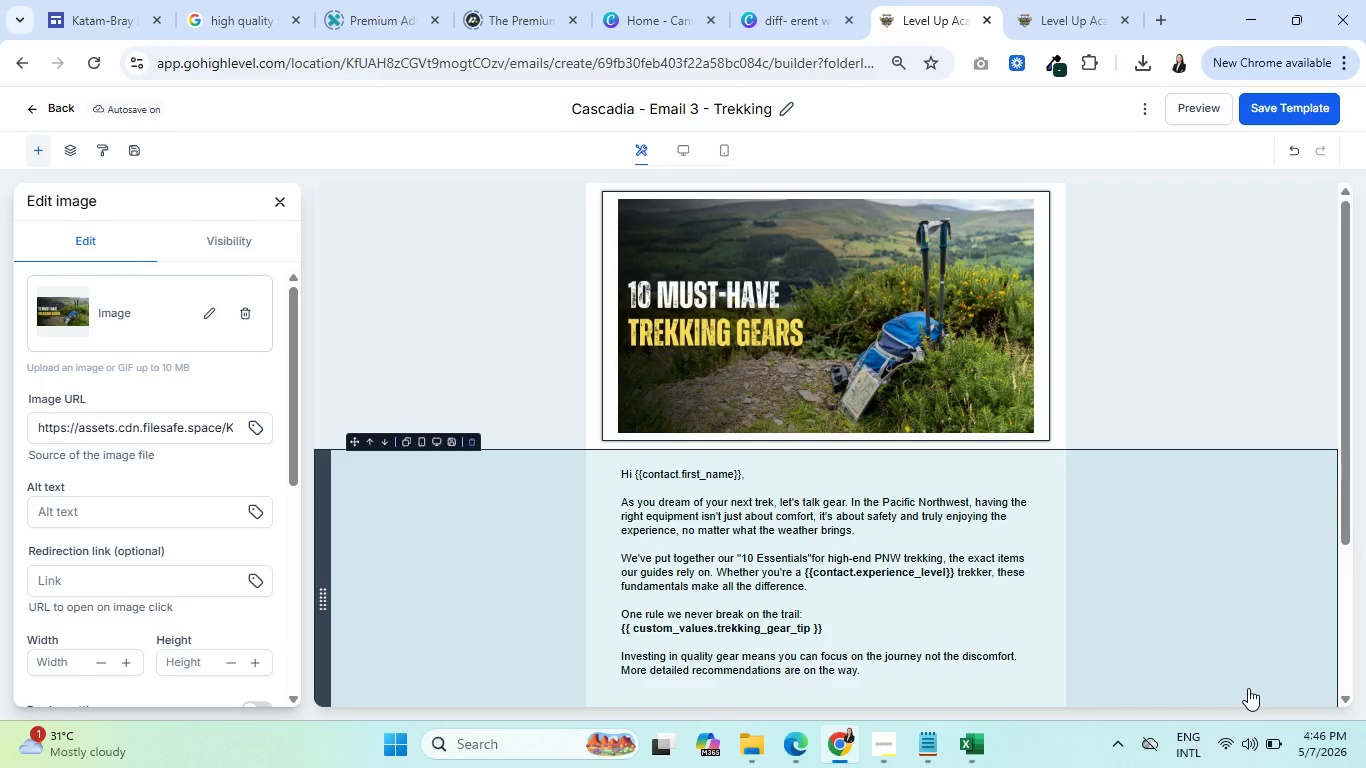 
wait(17.89)
 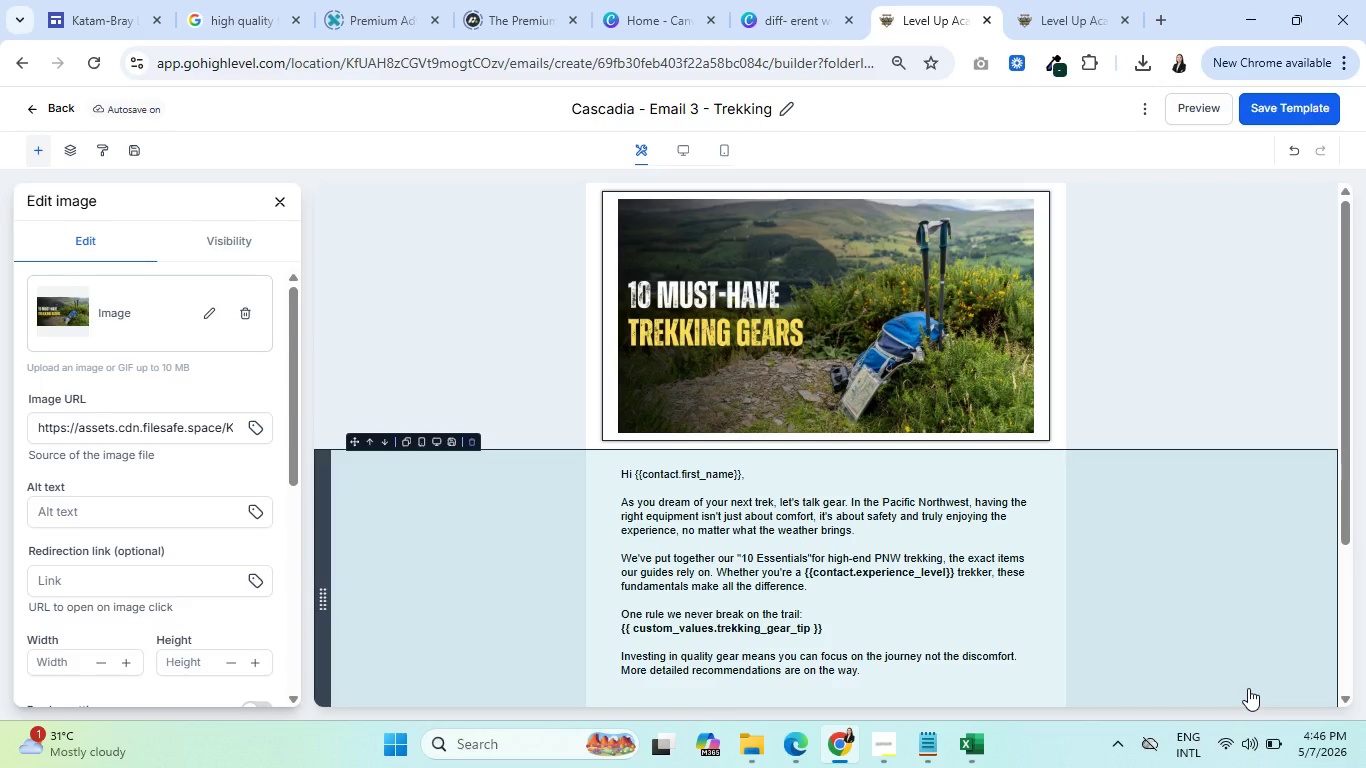 
scroll: coordinate [1085, 552], scroll_direction: down, amount: 9.0
 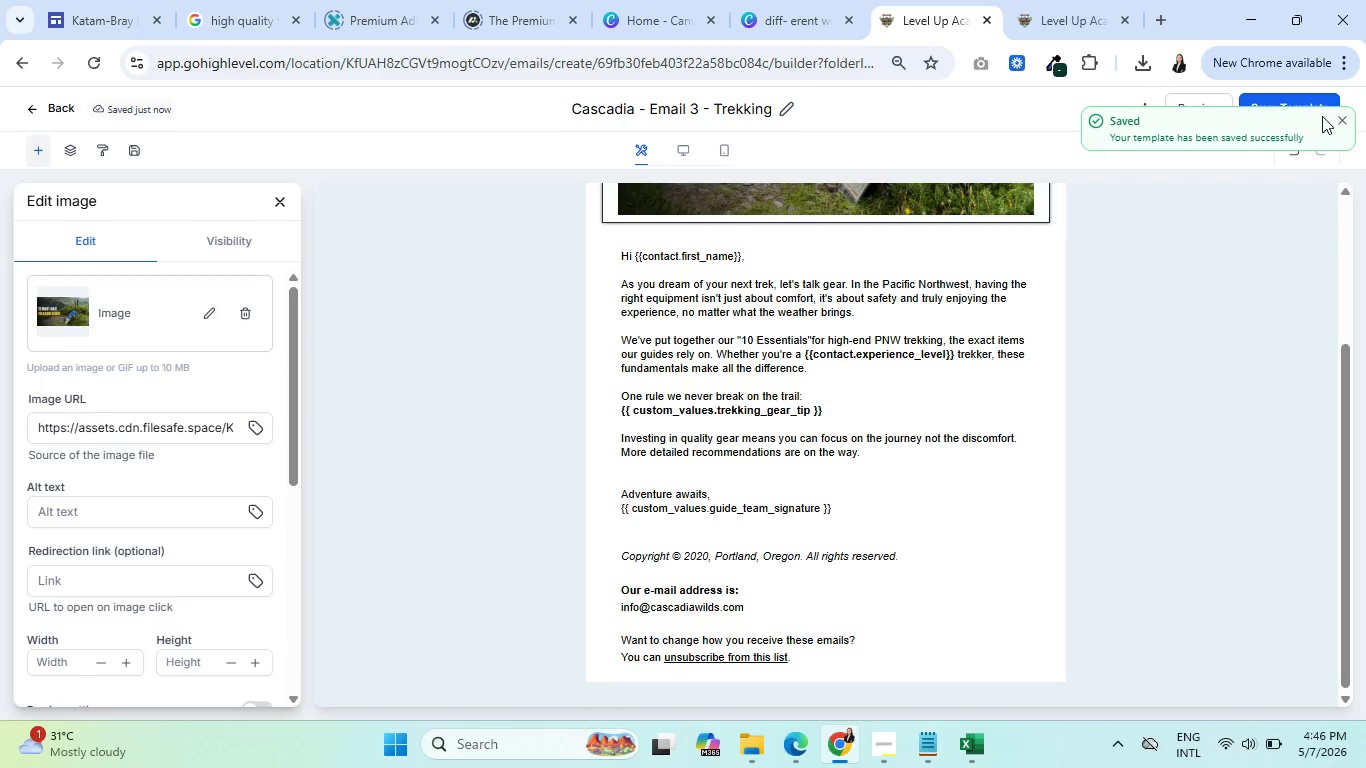 
left_click([1206, 117])
 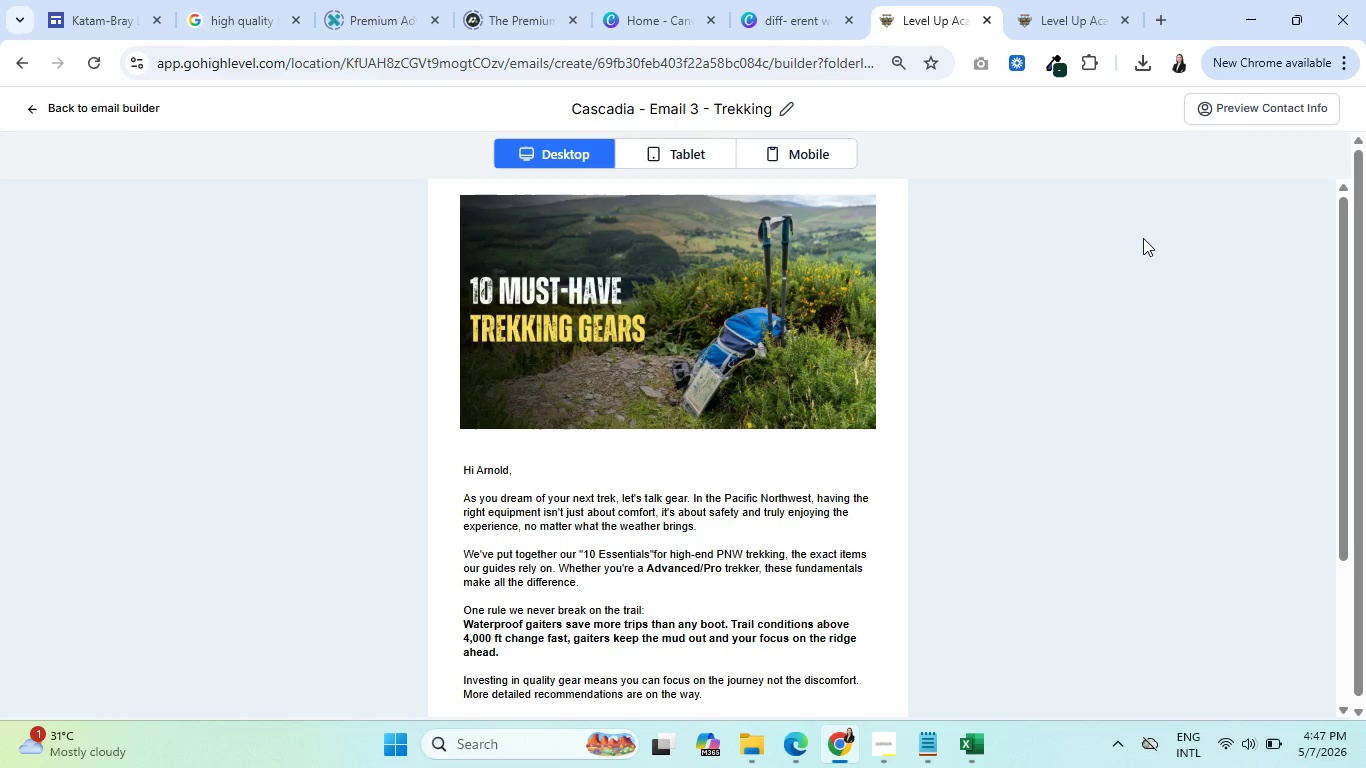 
wait(17.81)
 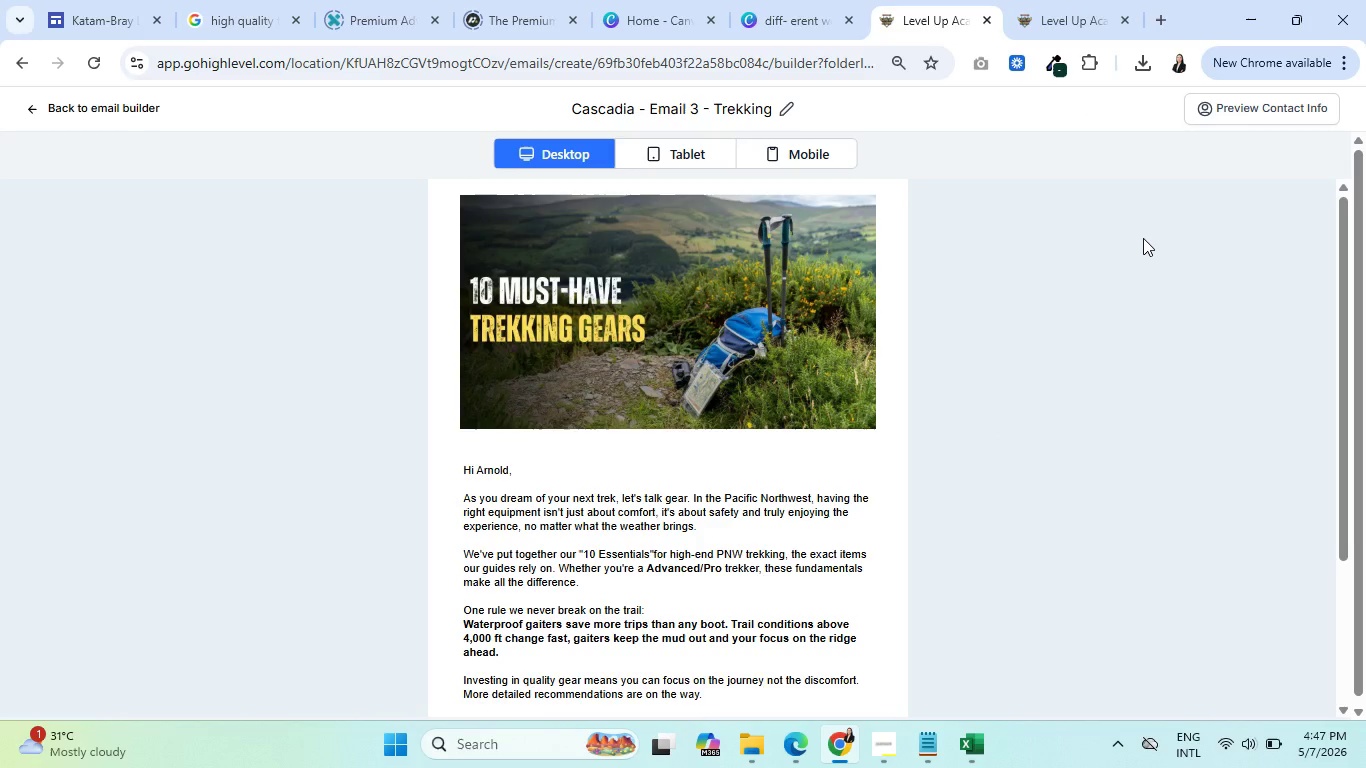 
left_click([25, 110])
 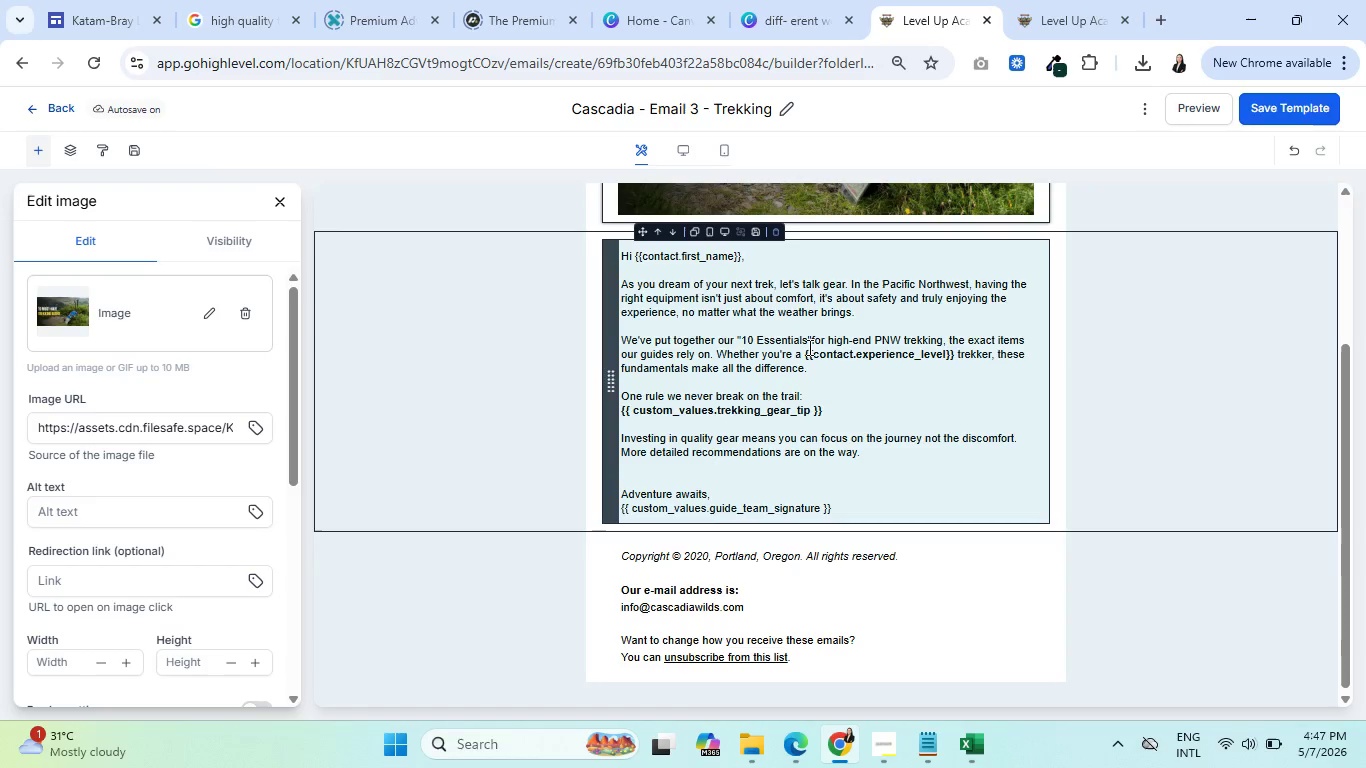 
left_click([811, 345])
 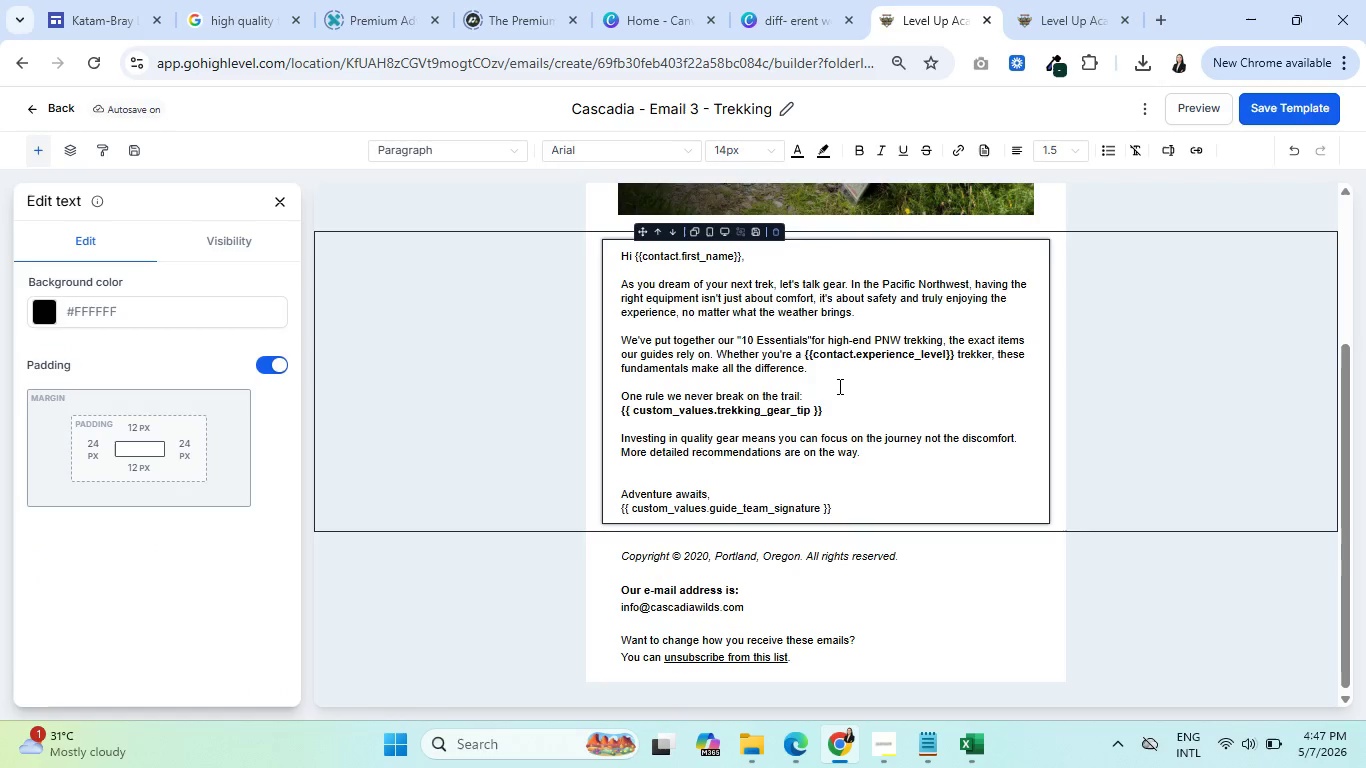 
key(Space)
 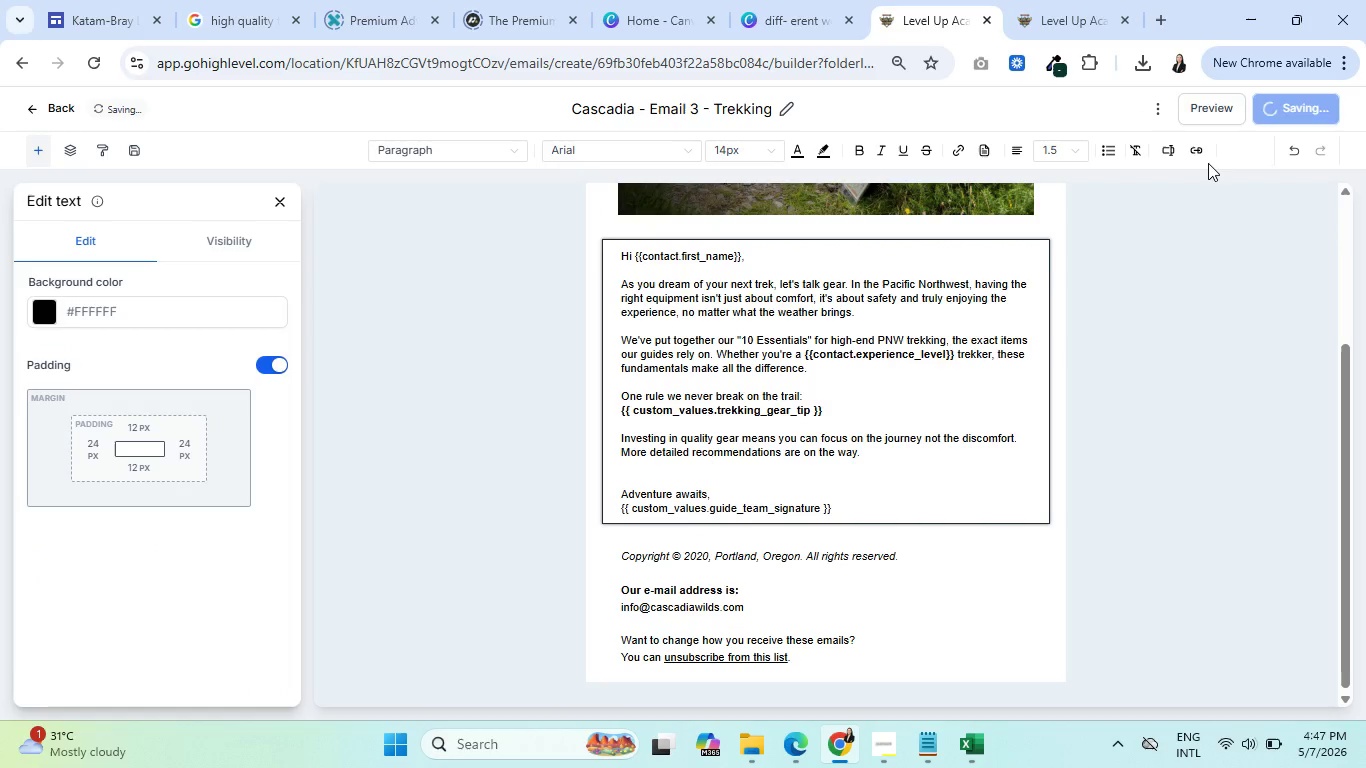 
wait(7.36)
 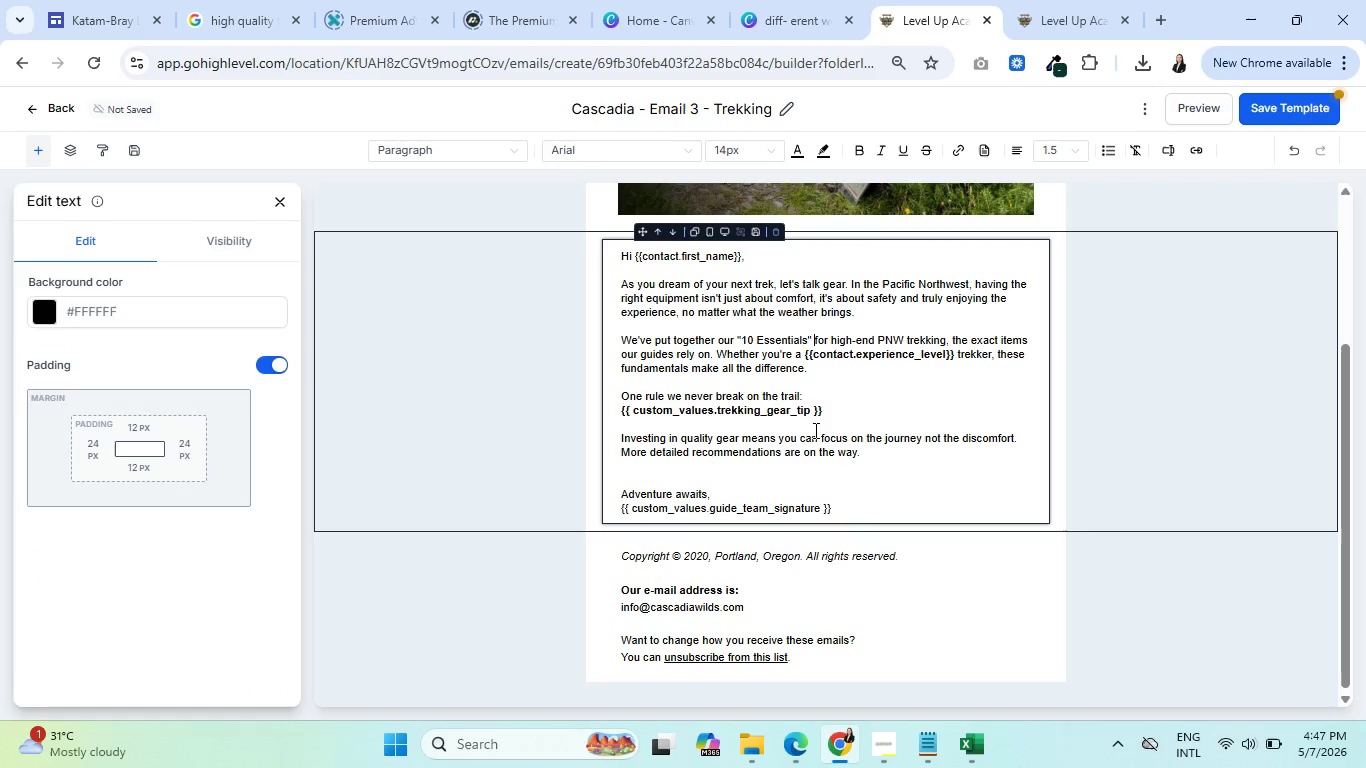 
left_click([1341, 120])
 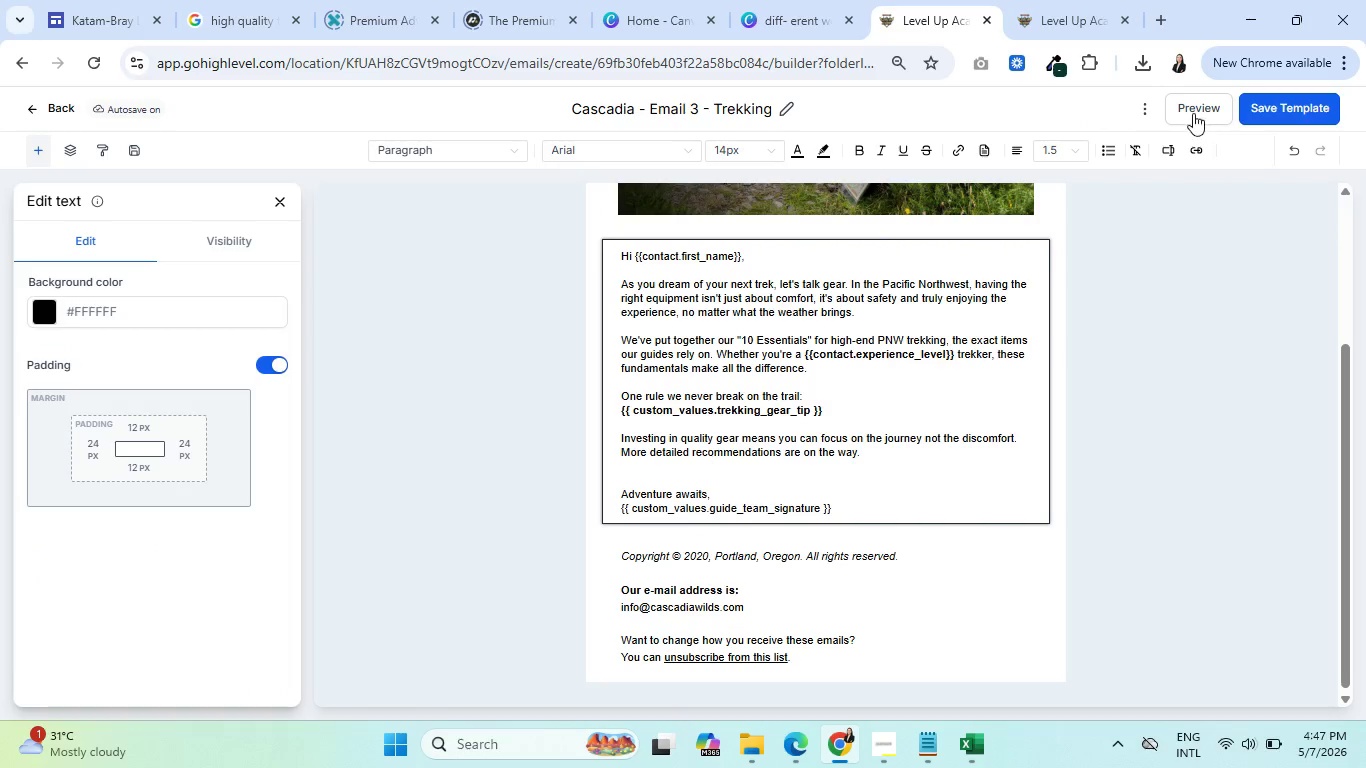 
left_click([1193, 107])
 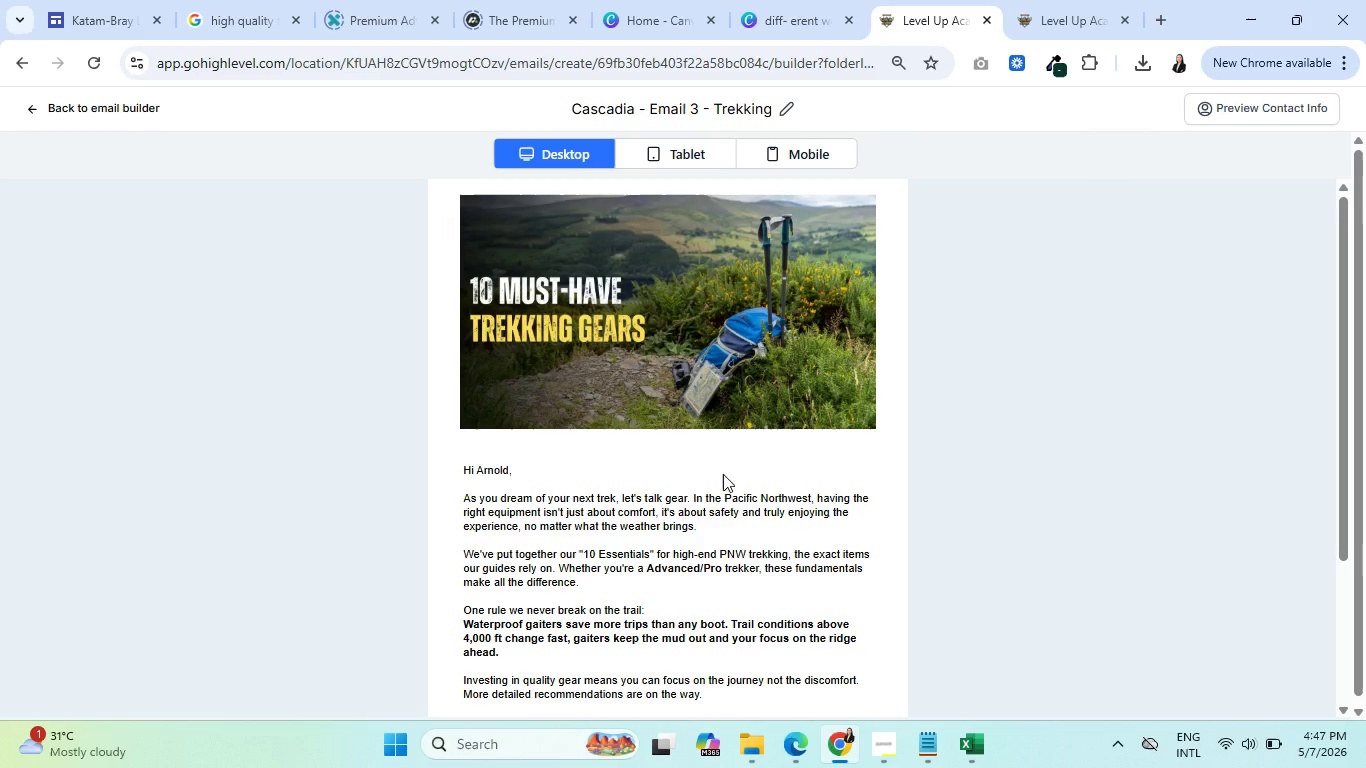 
wait(7.28)
 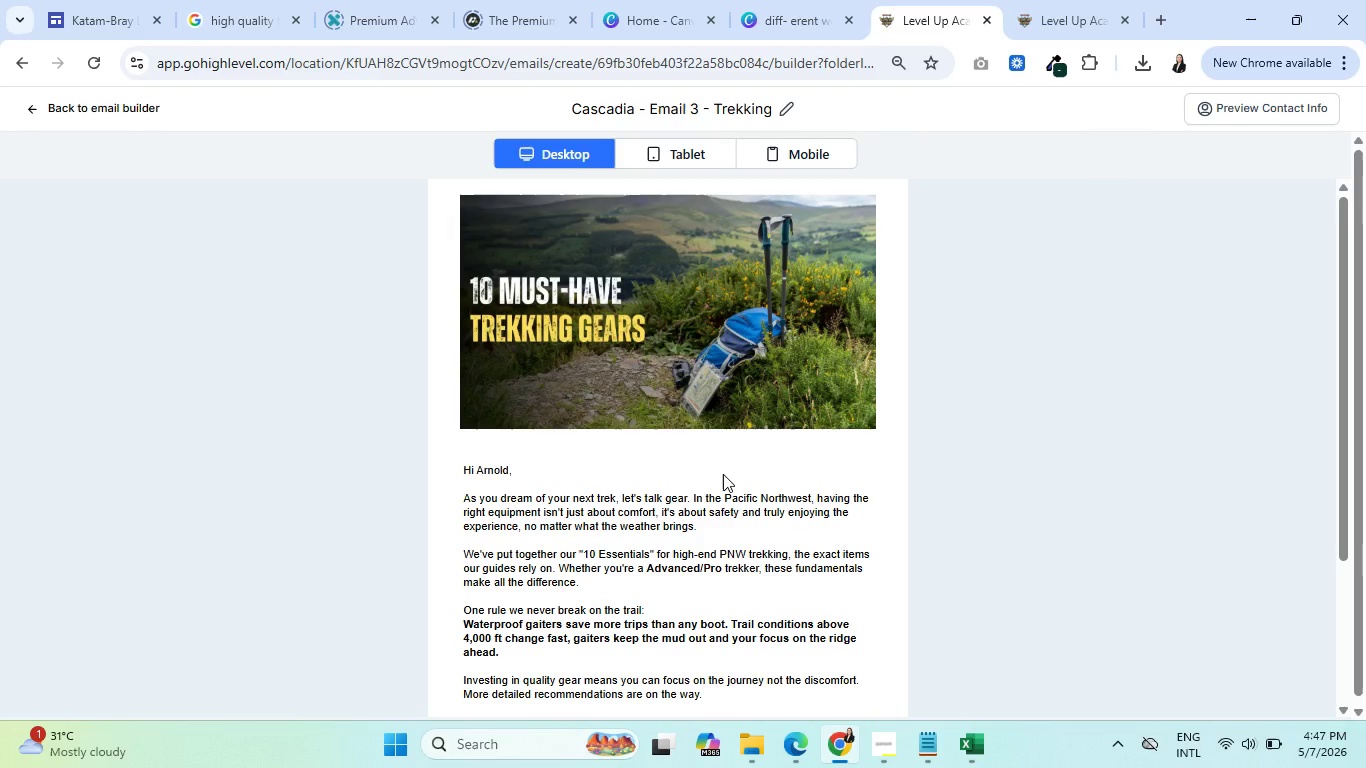 
scroll: coordinate [718, 477], scroll_direction: down, amount: 2.0
 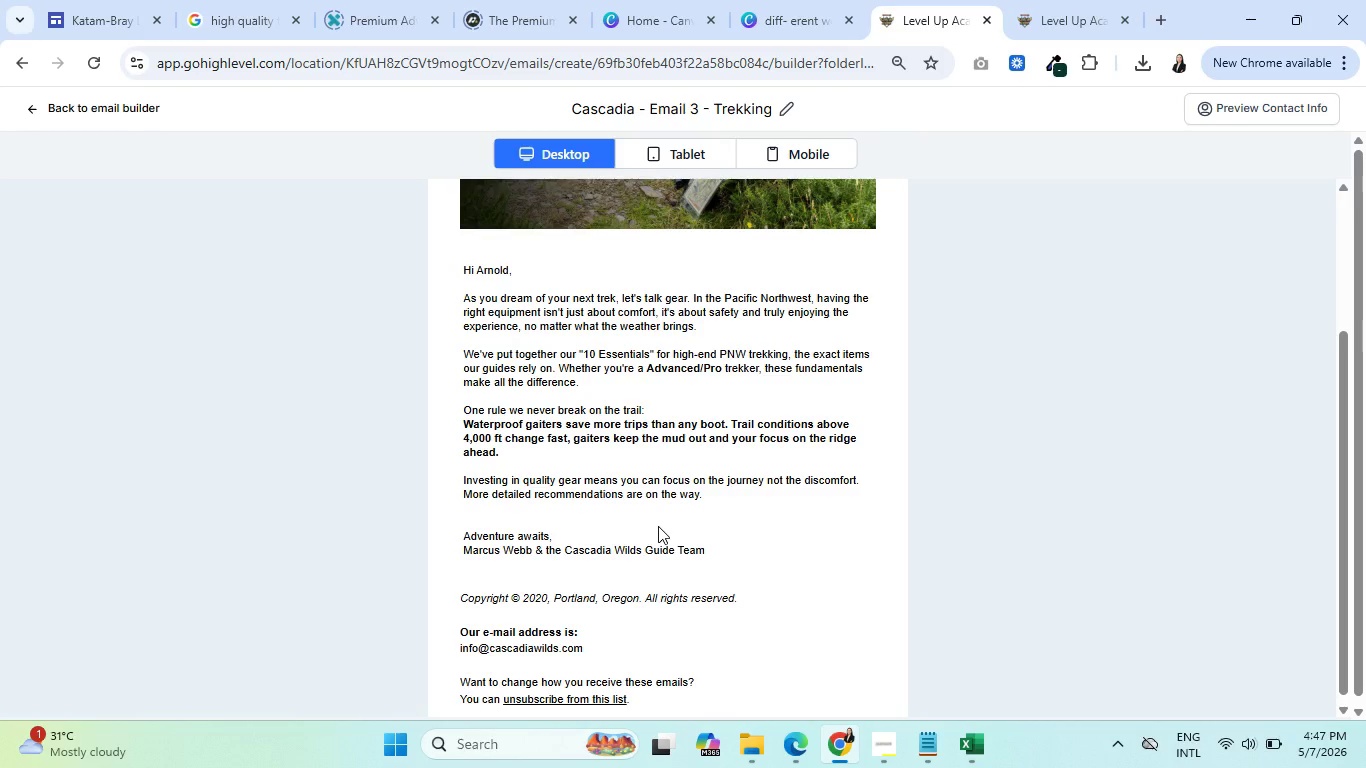 
wait(15.66)
 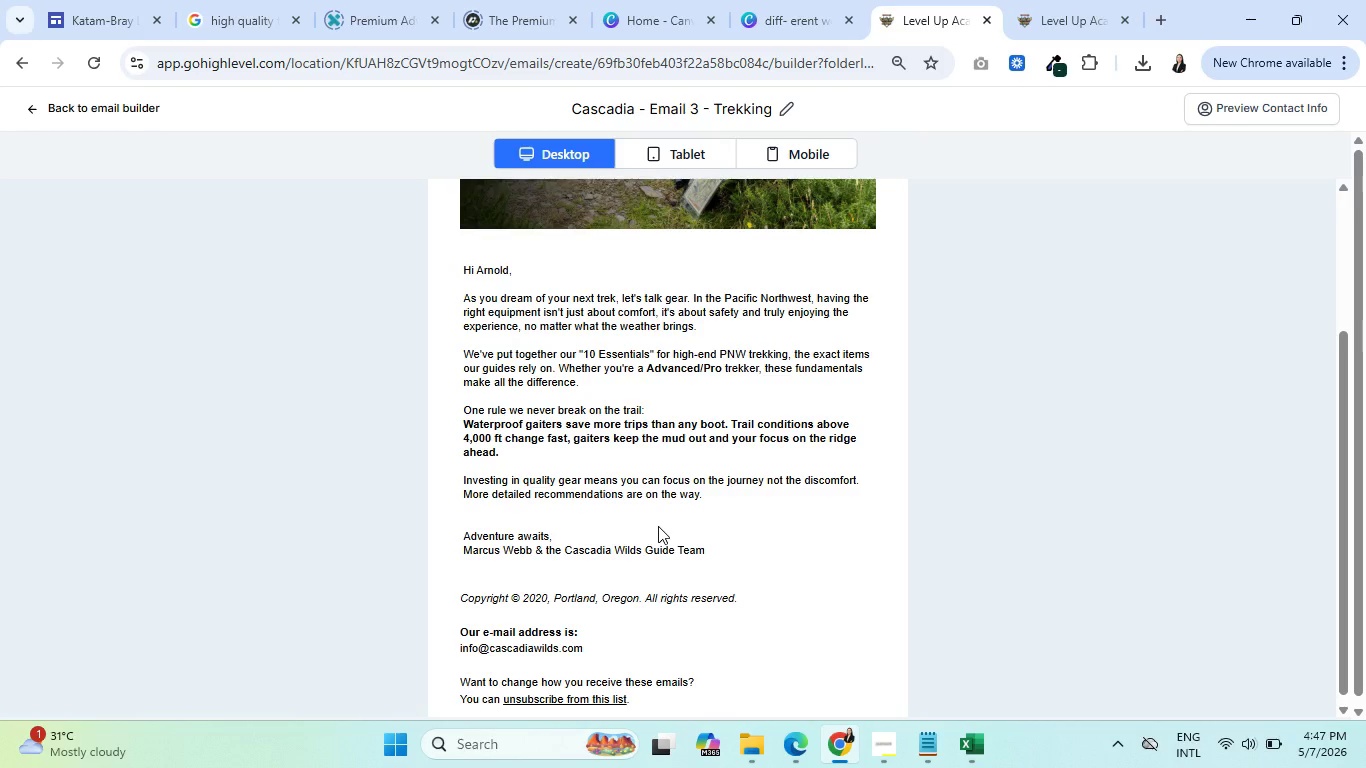 
scroll: coordinate [638, 530], scroll_direction: down, amount: 3.0
 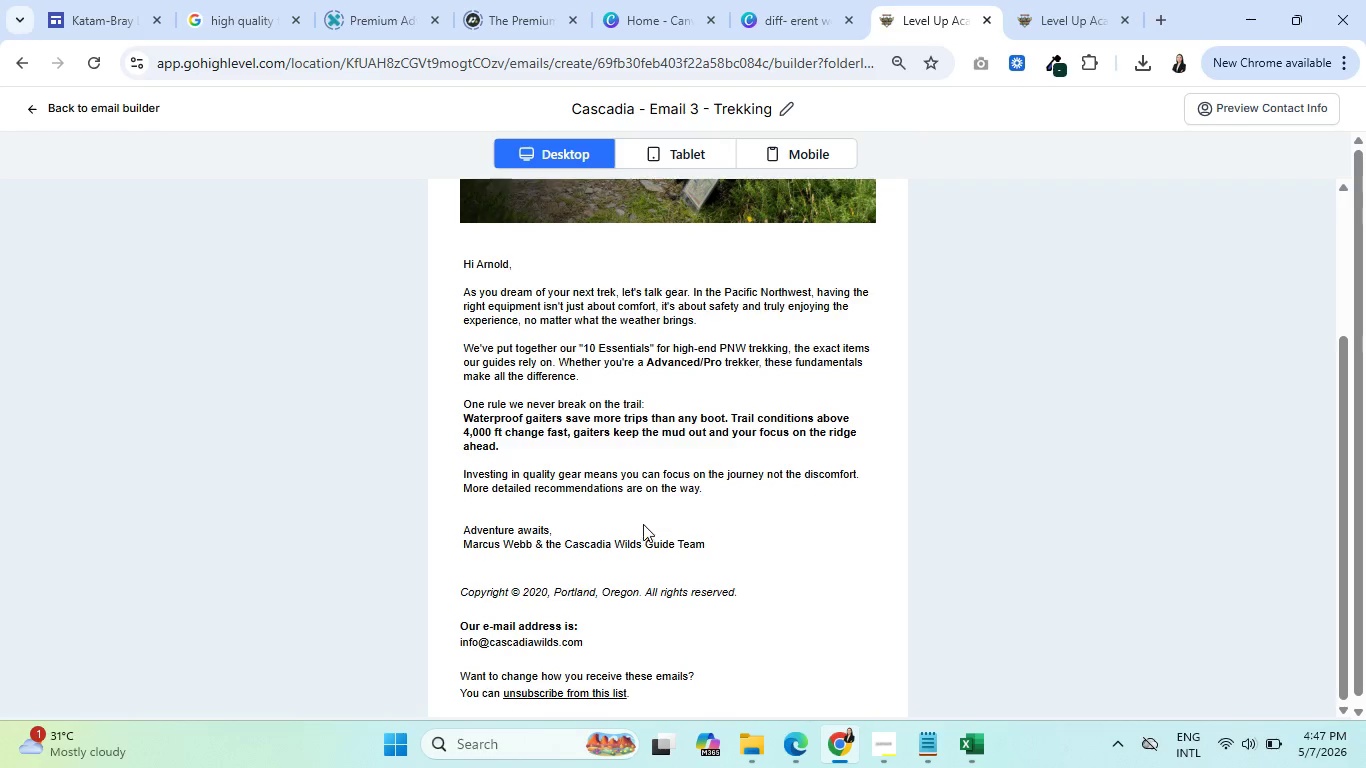 
scroll: coordinate [648, 510], scroll_direction: up, amount: 3.0
 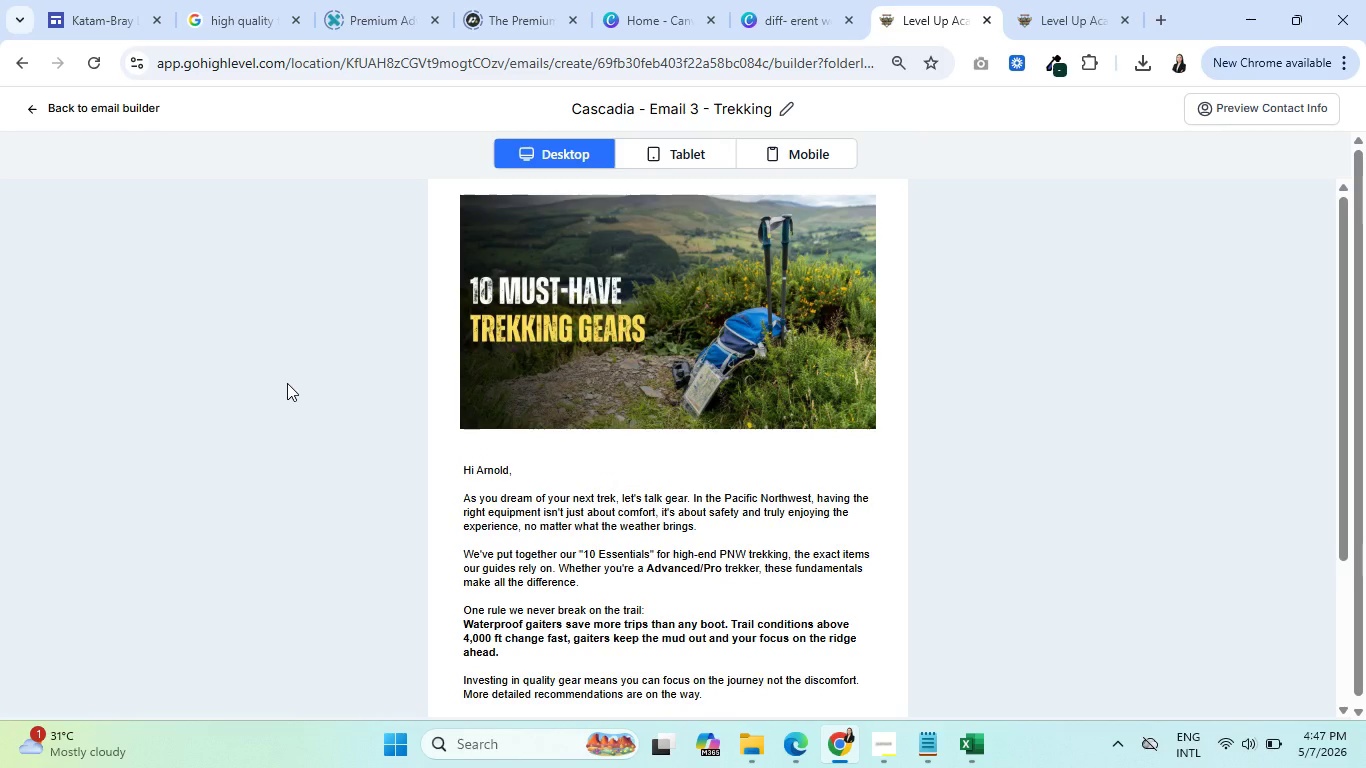 
wait(7.48)
 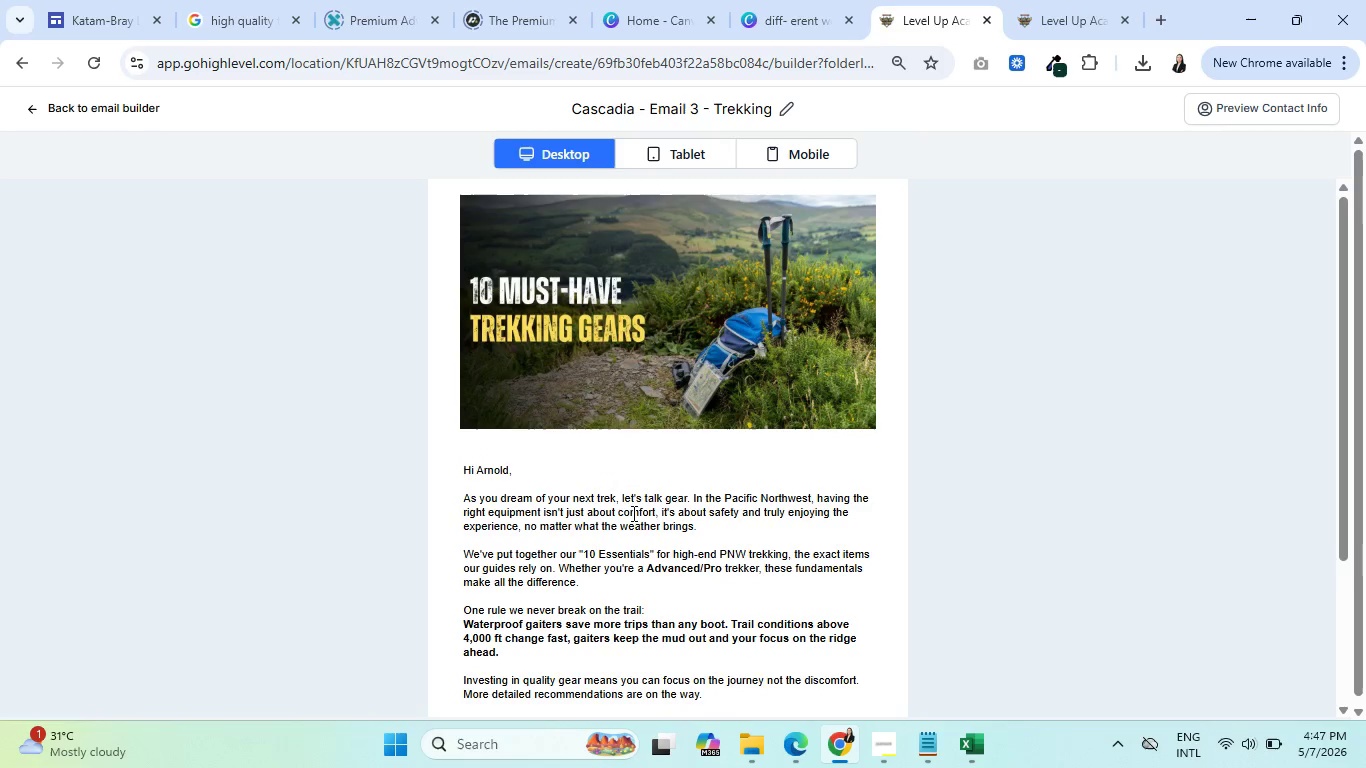 
left_click([29, 103])
 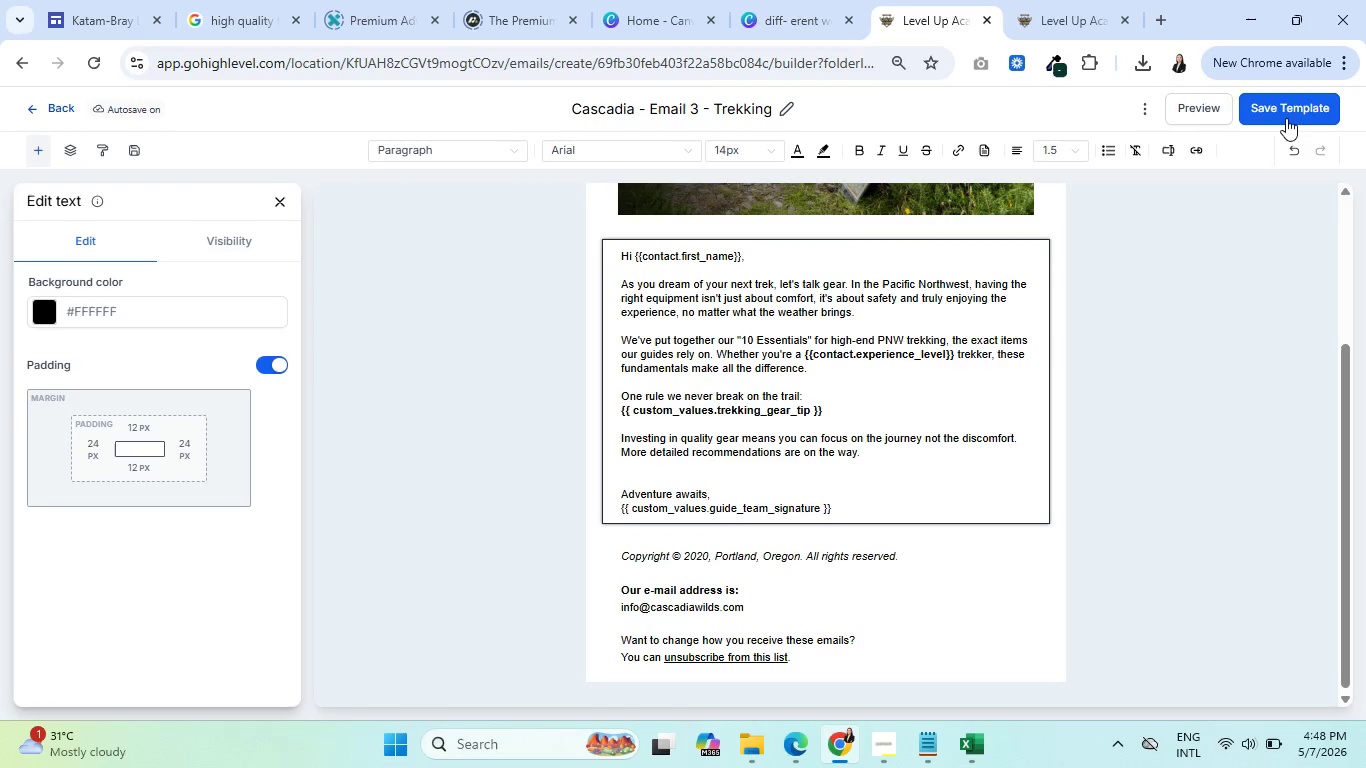 
left_click([1287, 114])
 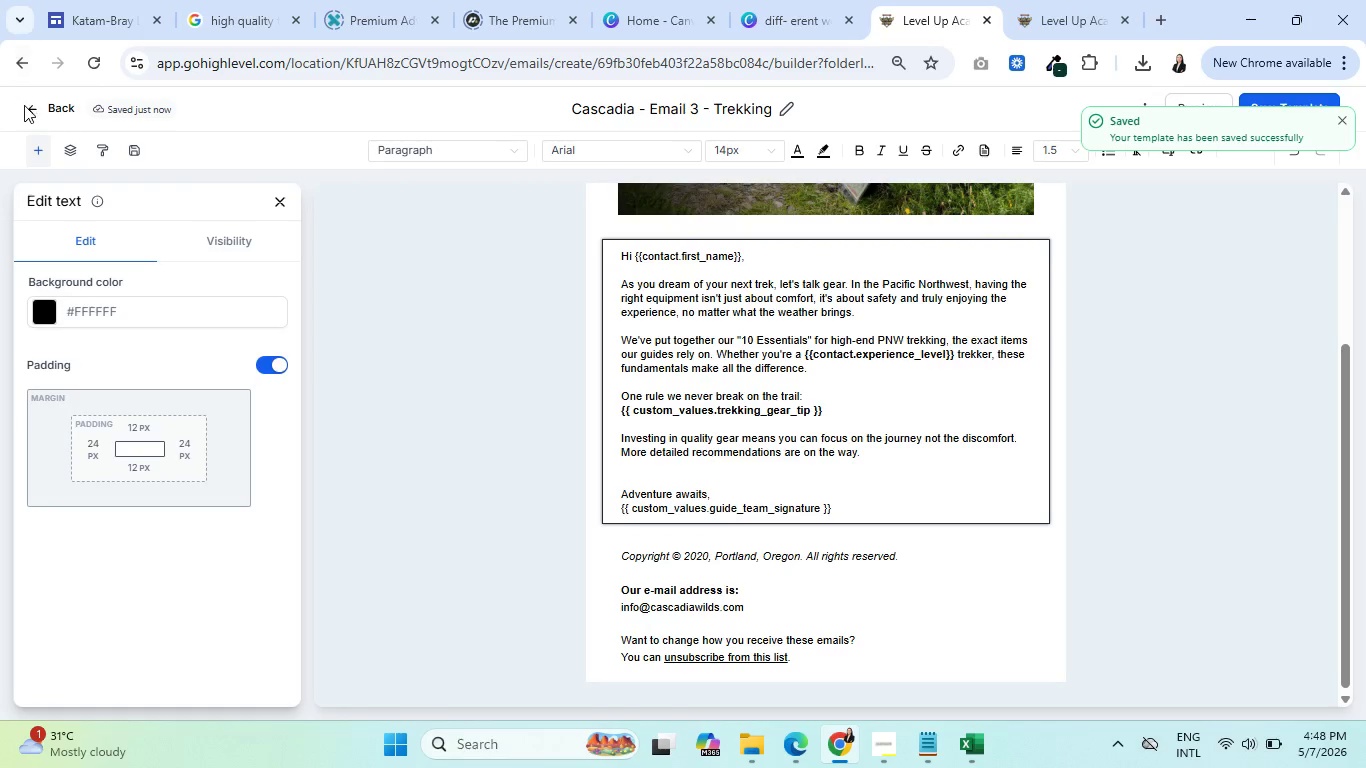 
left_click([26, 107])
 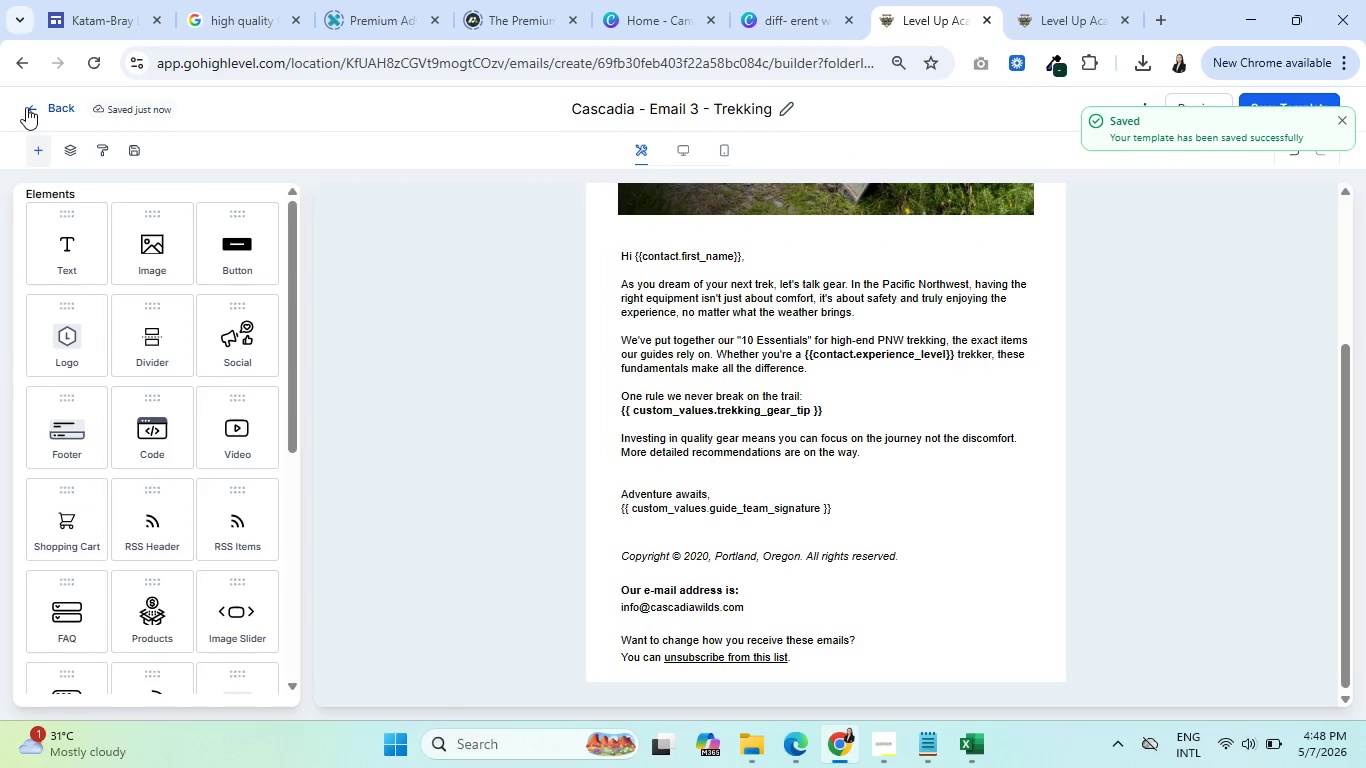 
left_click([26, 107])
 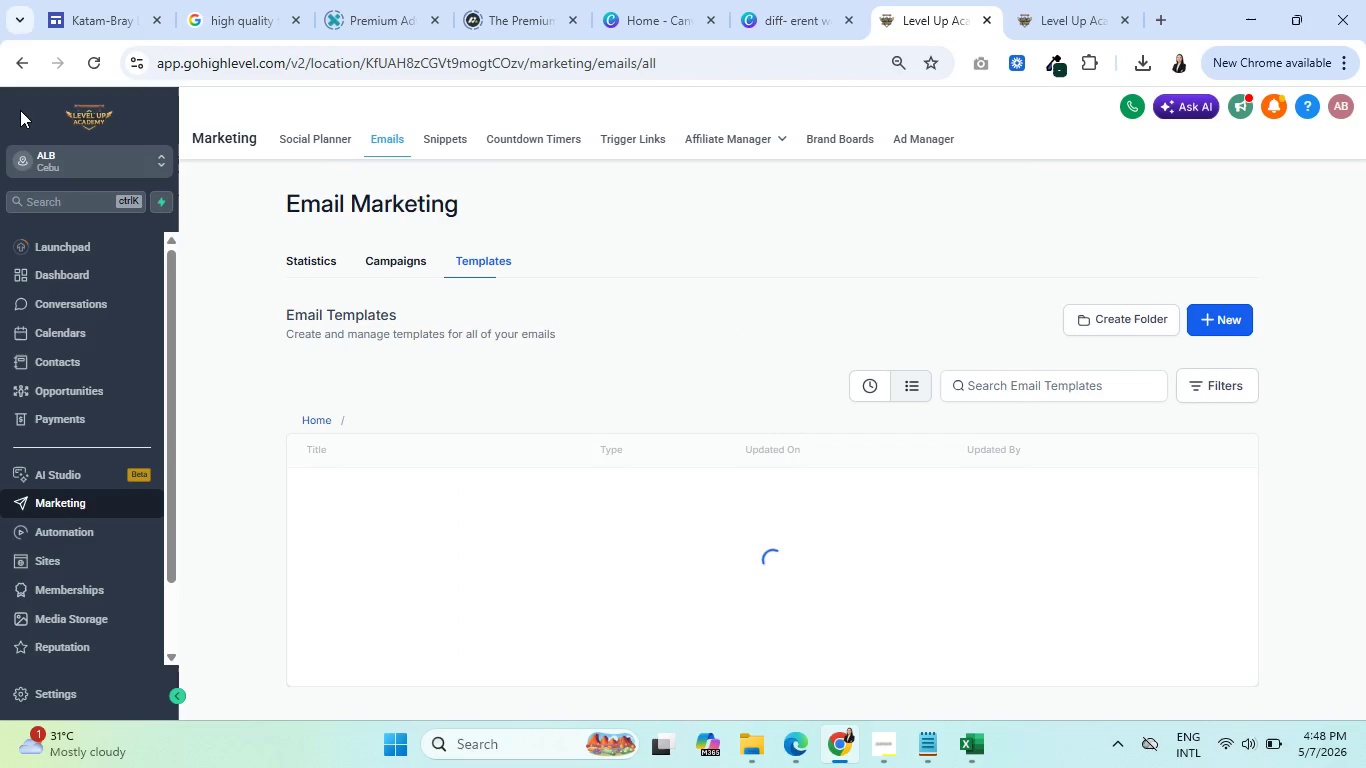 
wait(9.64)
 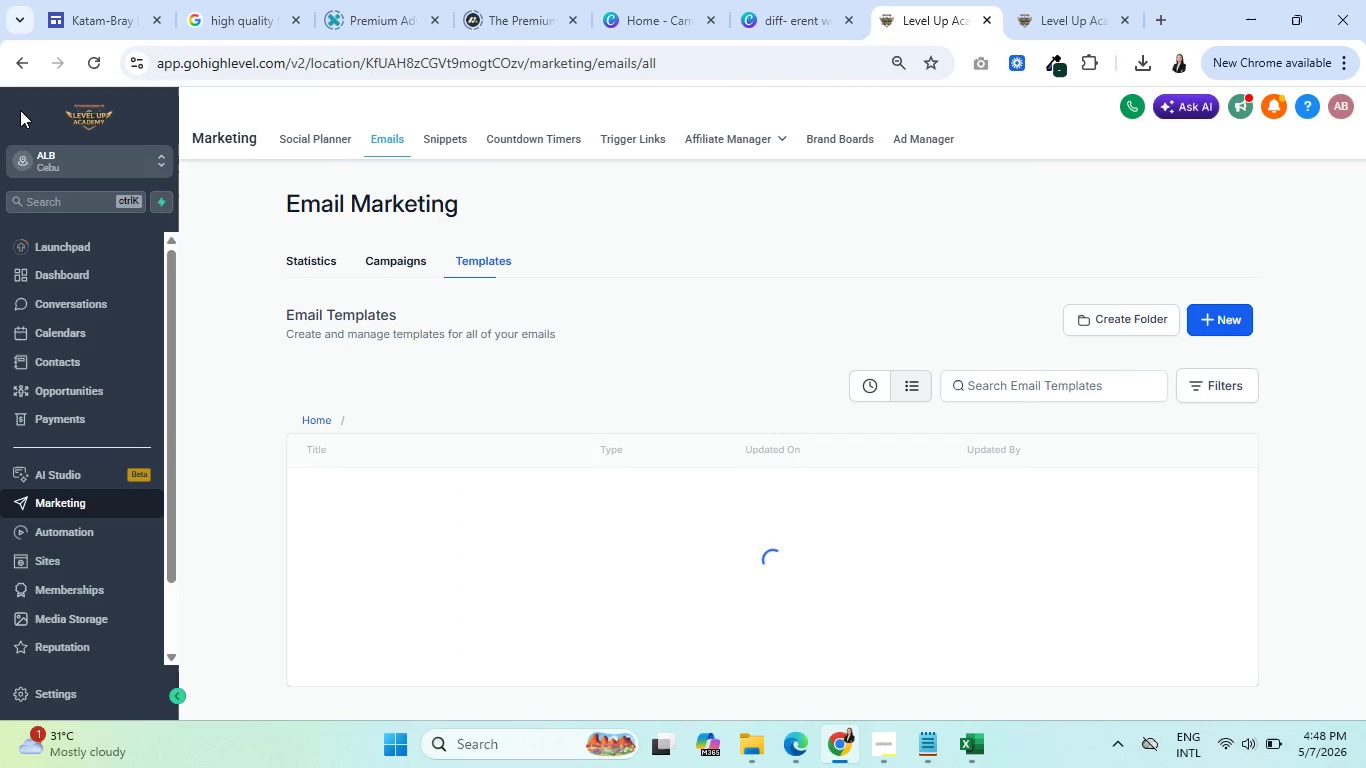 
left_click([1203, 316])
 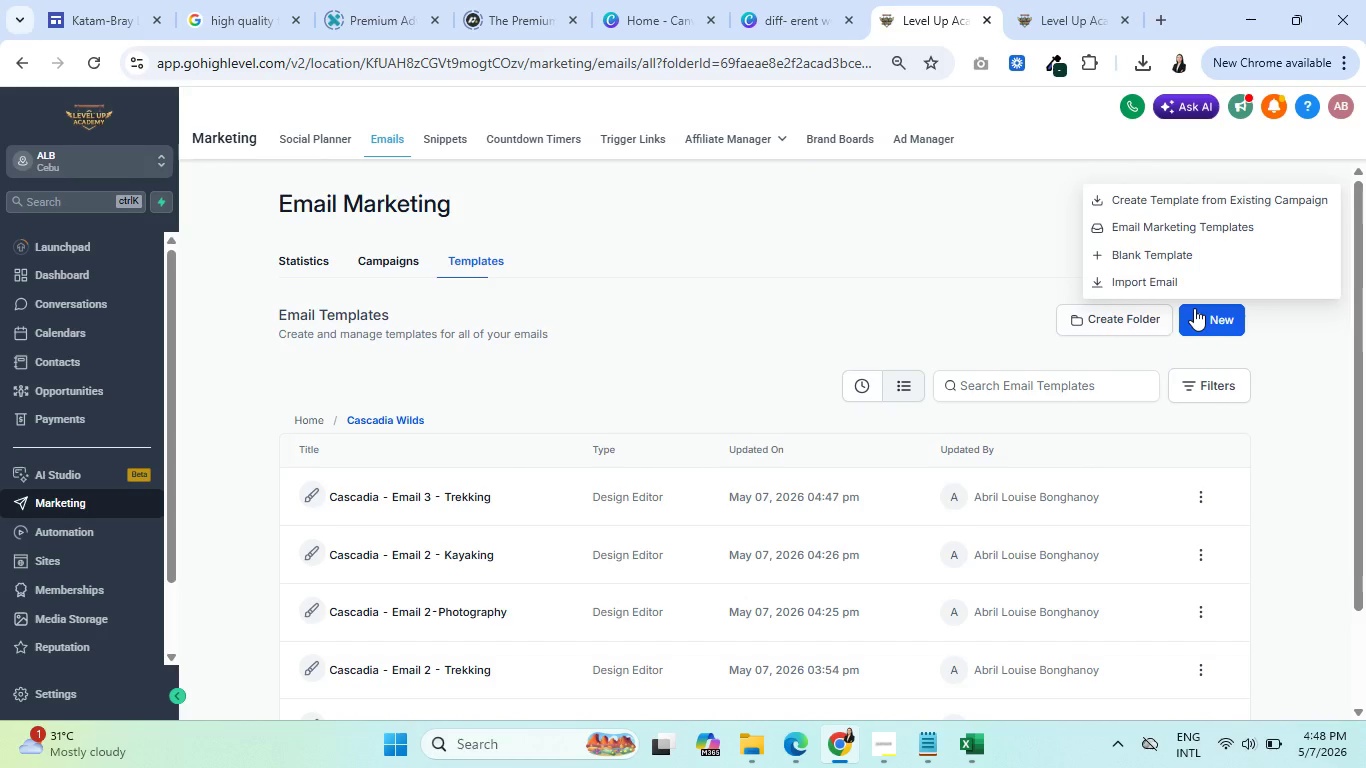 
scroll: coordinate [629, 531], scroll_direction: down, amount: 2.0
 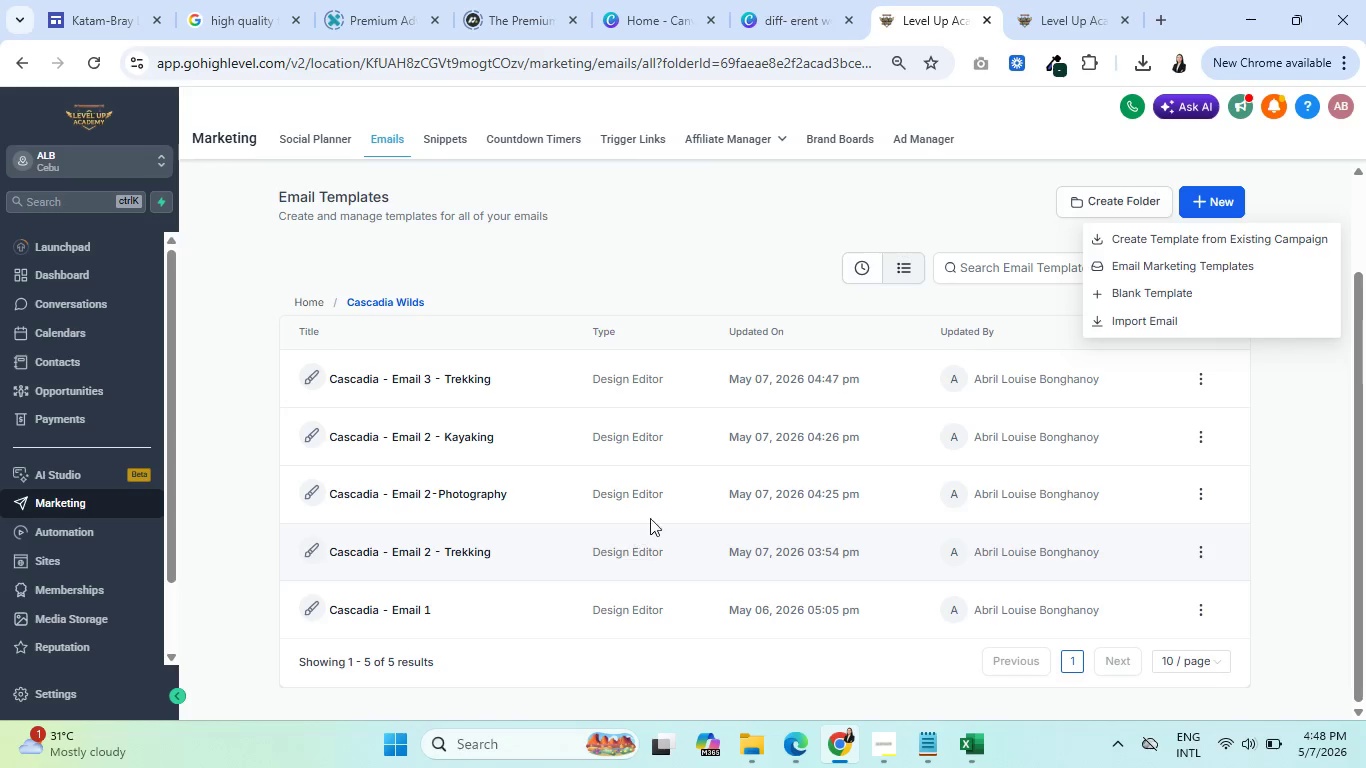 
left_click([1162, 294])
 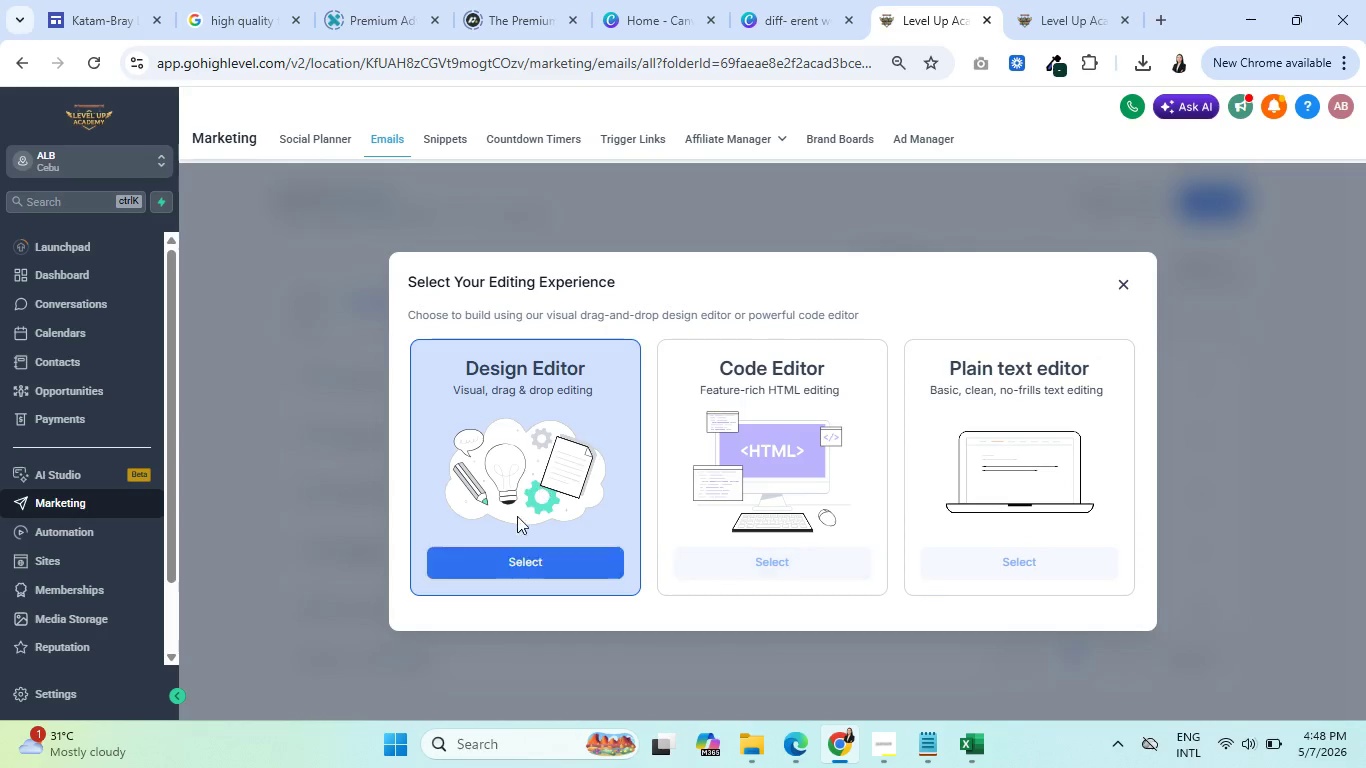 
left_click([532, 552])
 